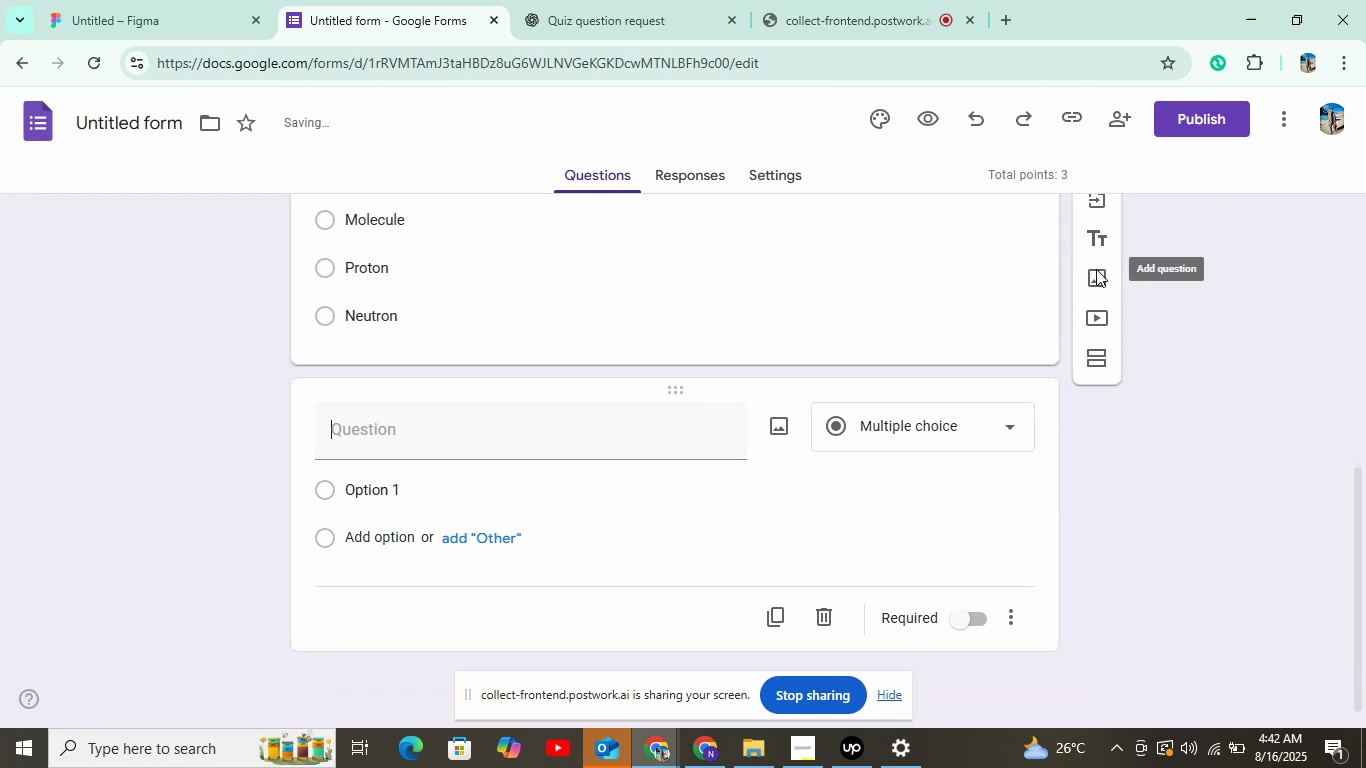 
left_click([430, 0])
 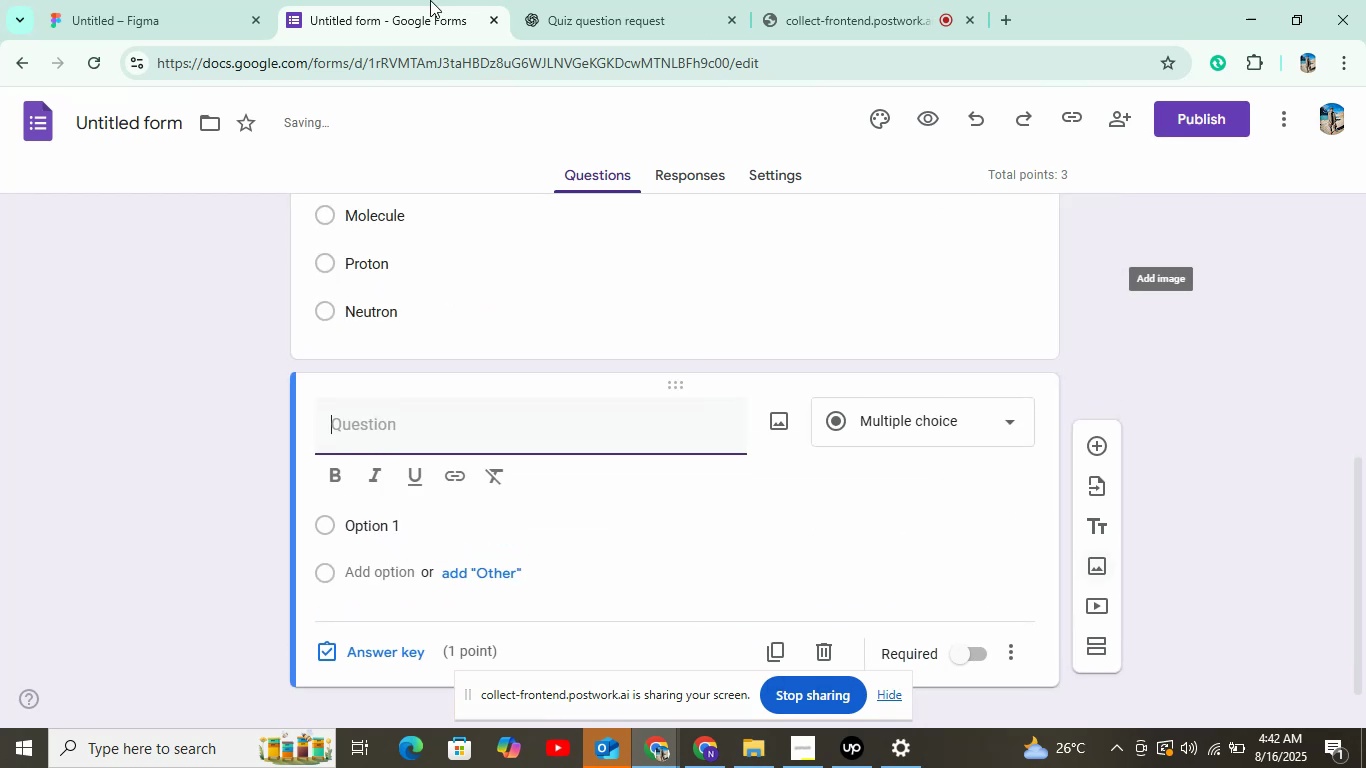 
double_click([544, 0])
 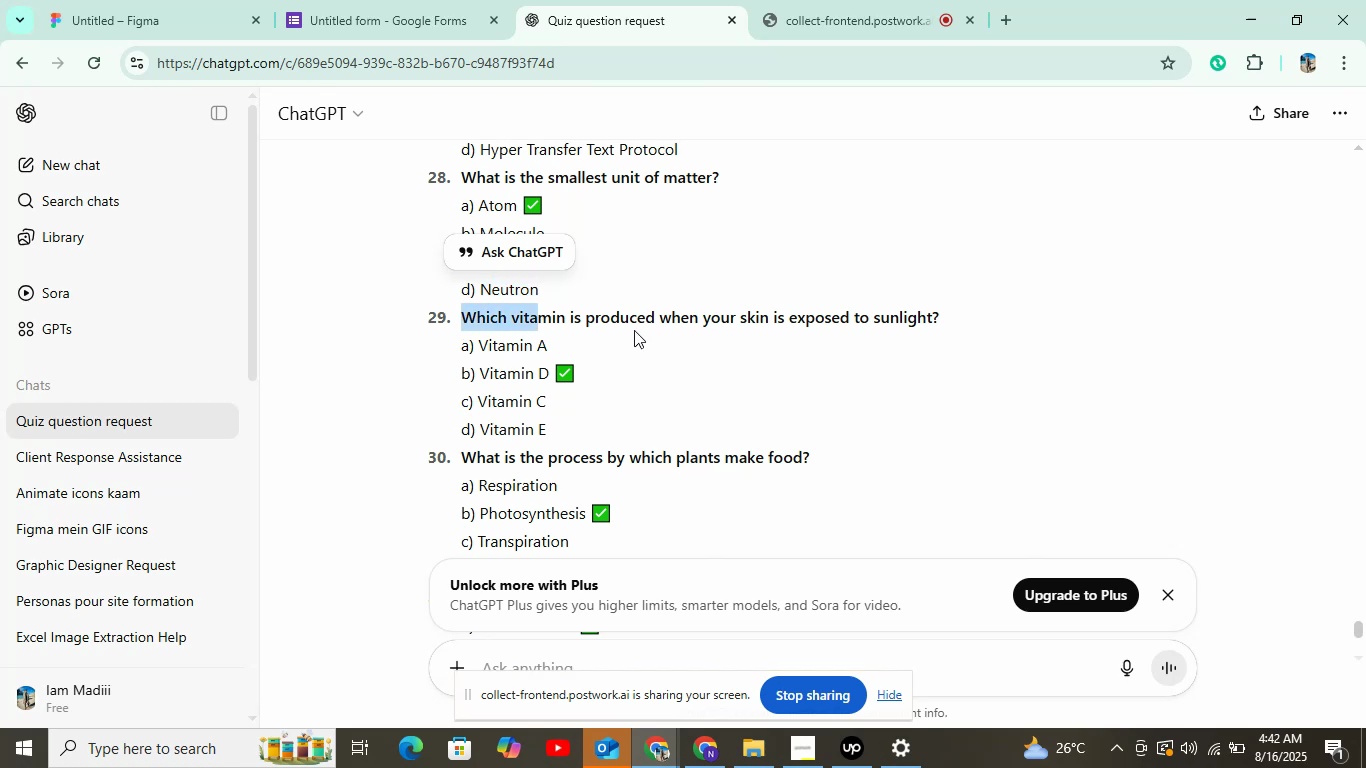 
key(Control+C)
 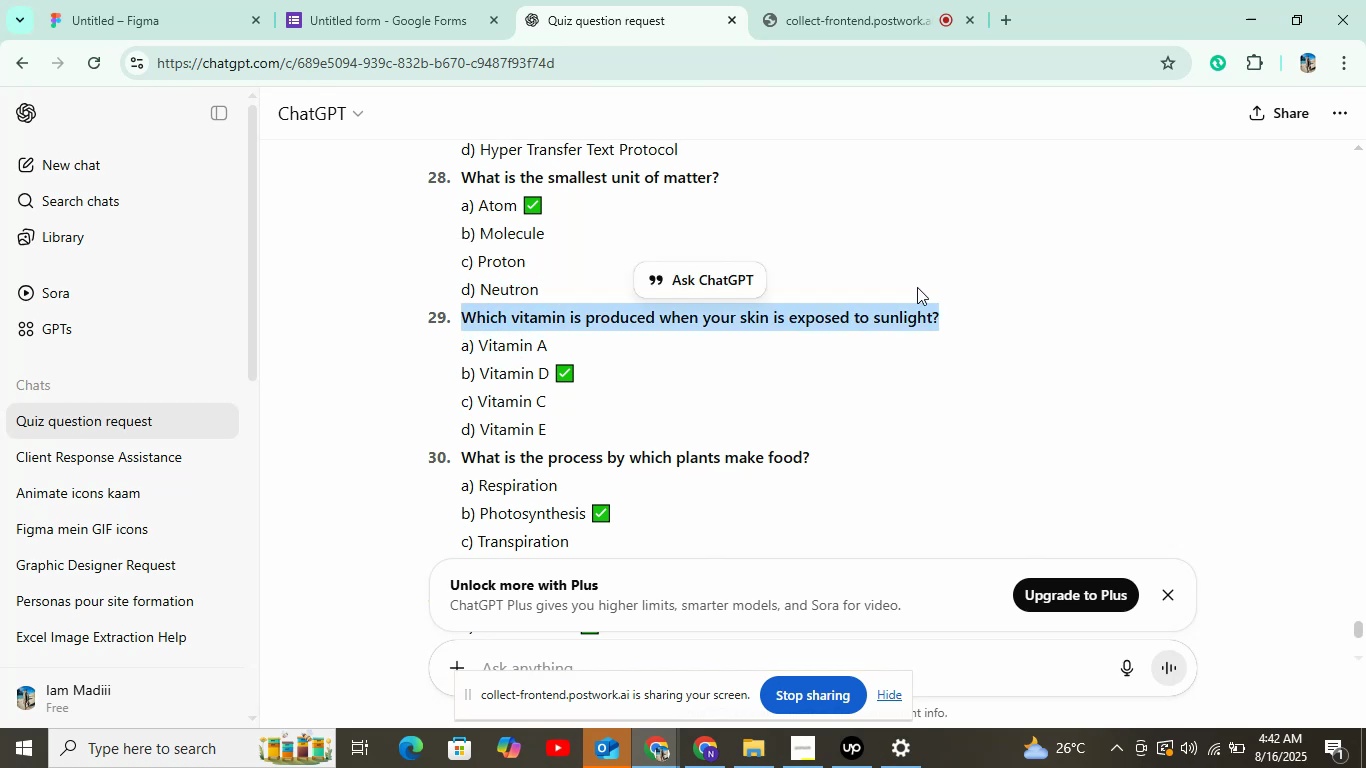 
left_click([379, 0])
 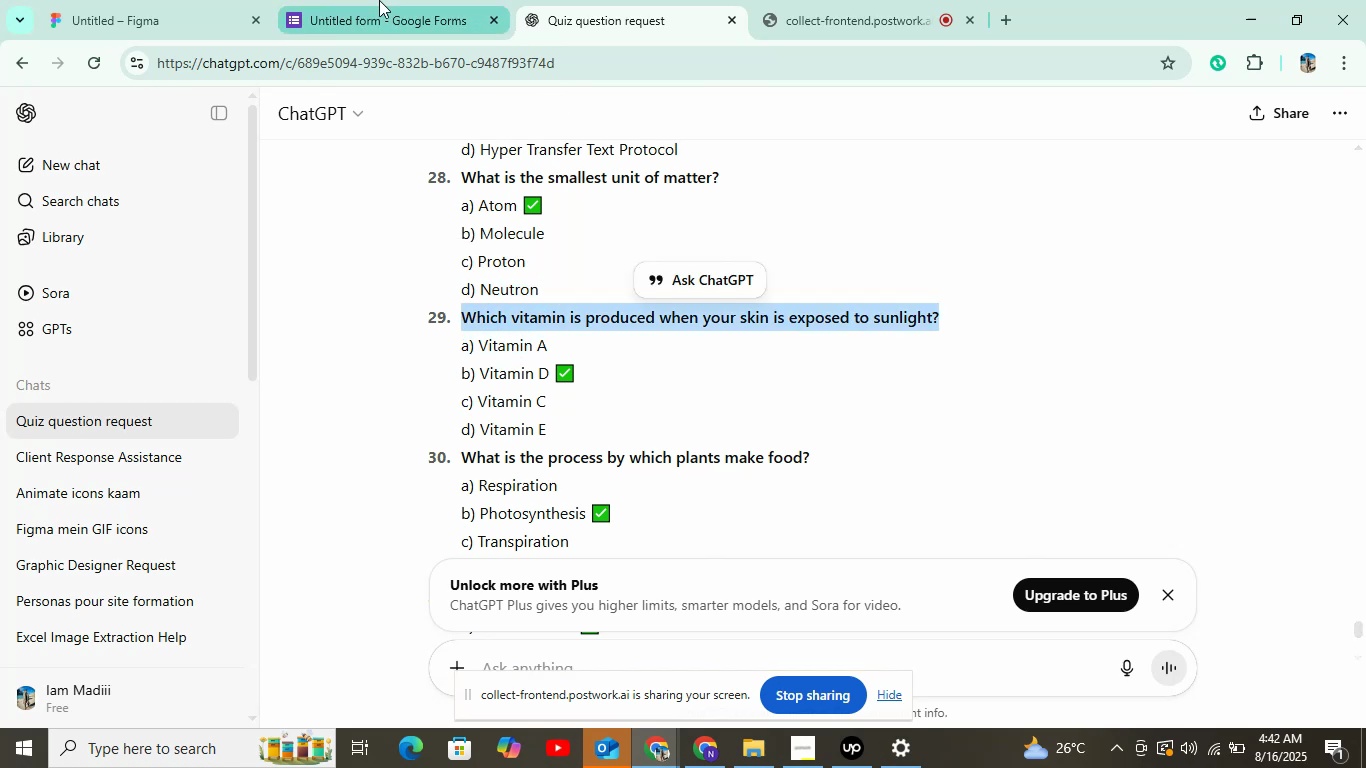 
key(Control+V)
 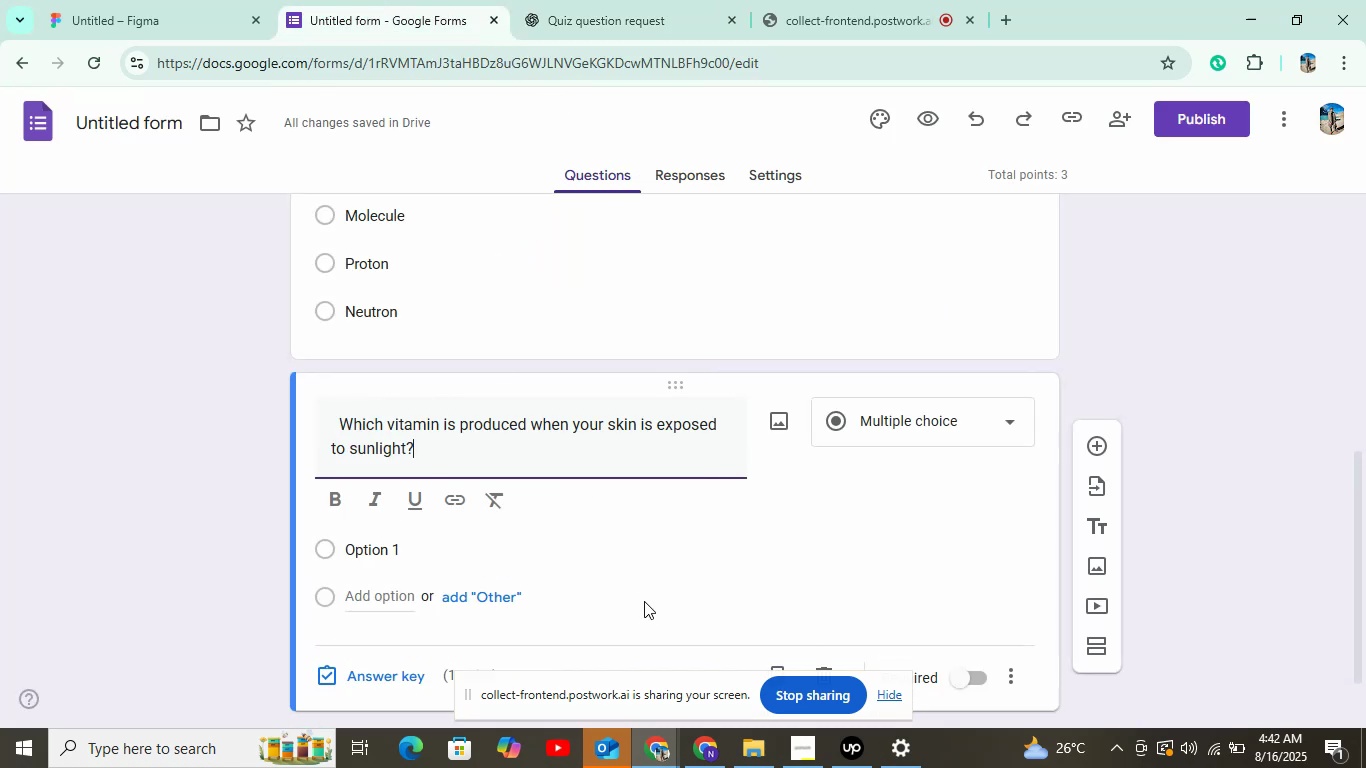 
wait(6.98)
 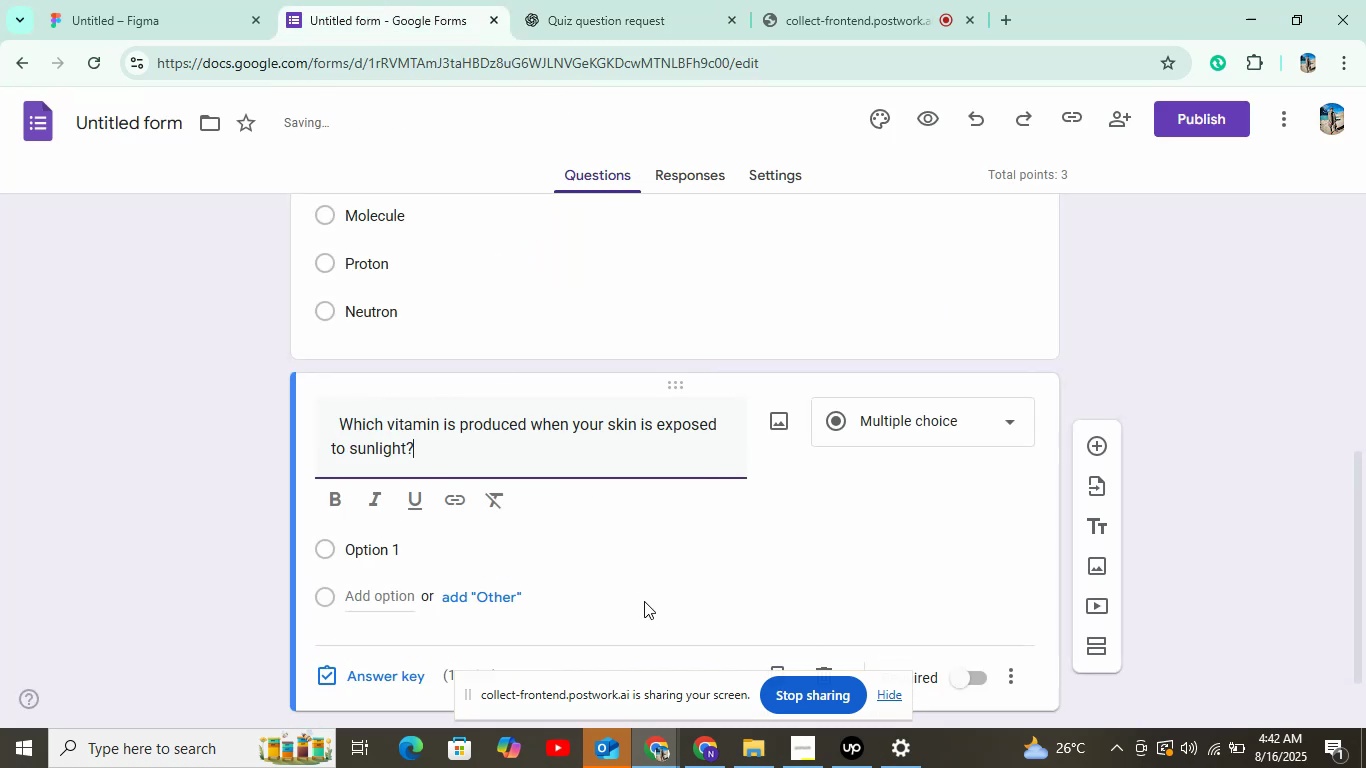 
mouse_move([833, 783])
 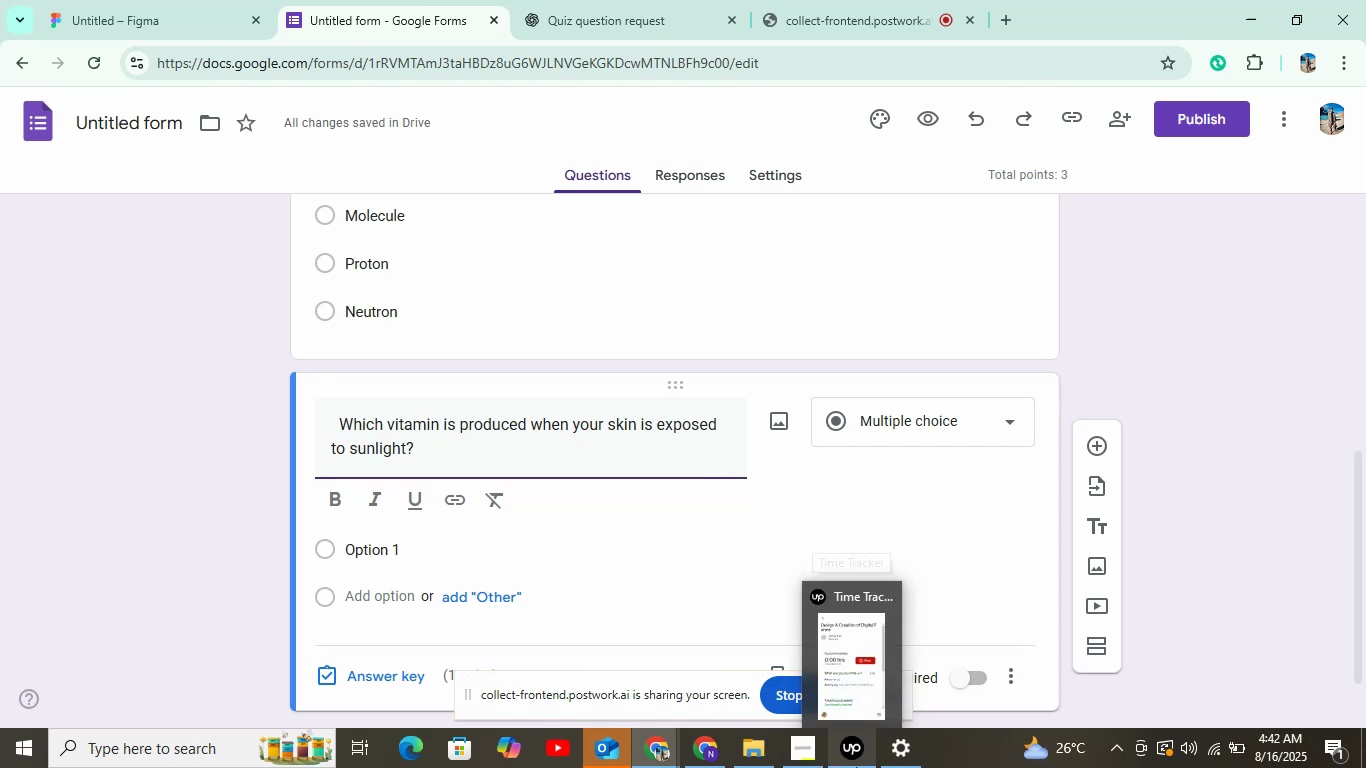 
mouse_move([831, 770])
 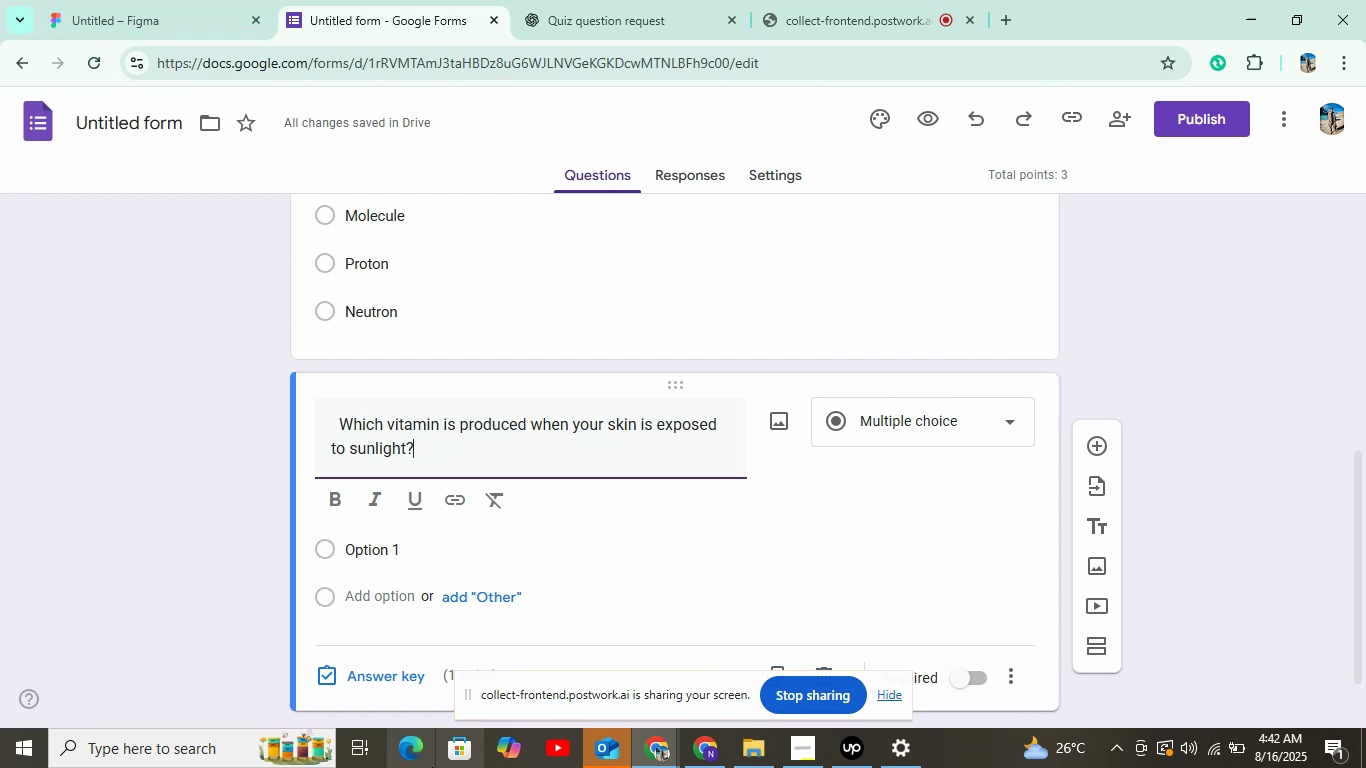 
mouse_move([834, 1])
 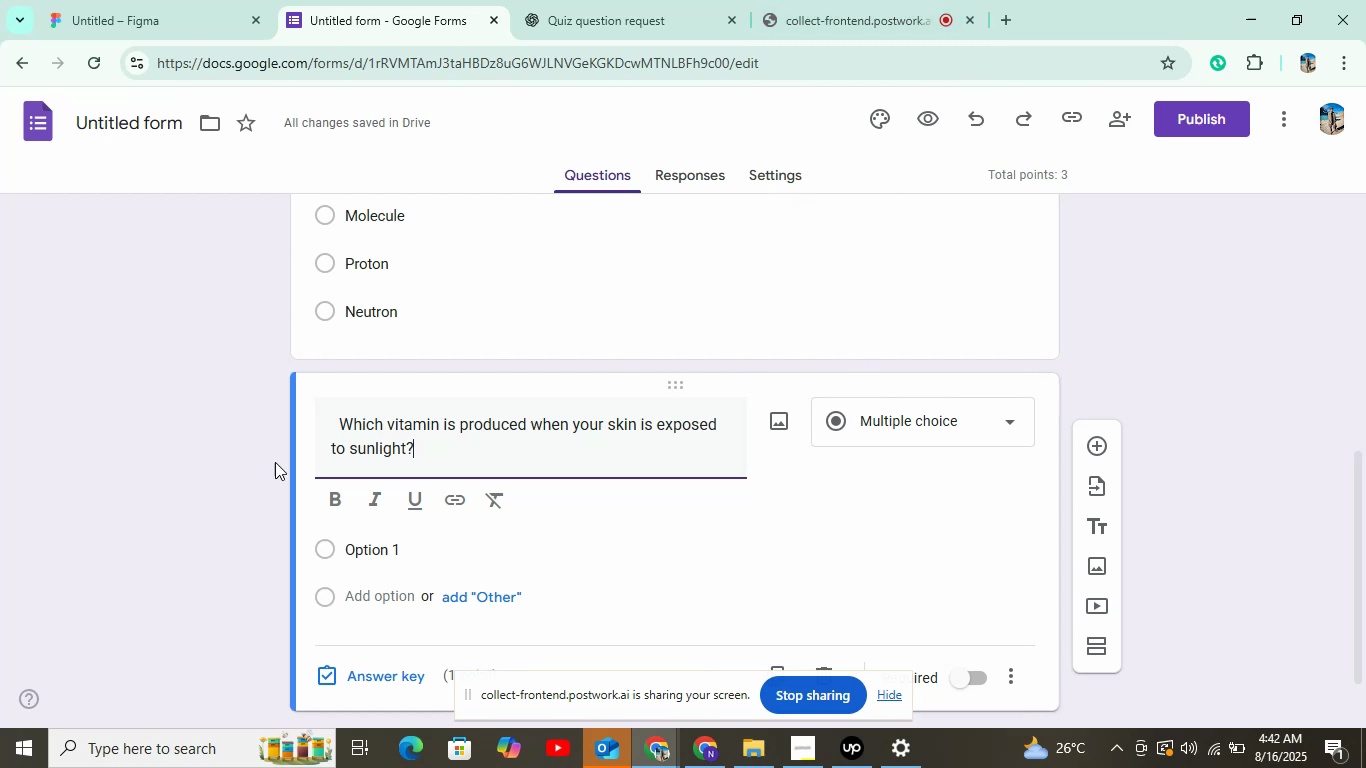 
left_click([784, 0])
 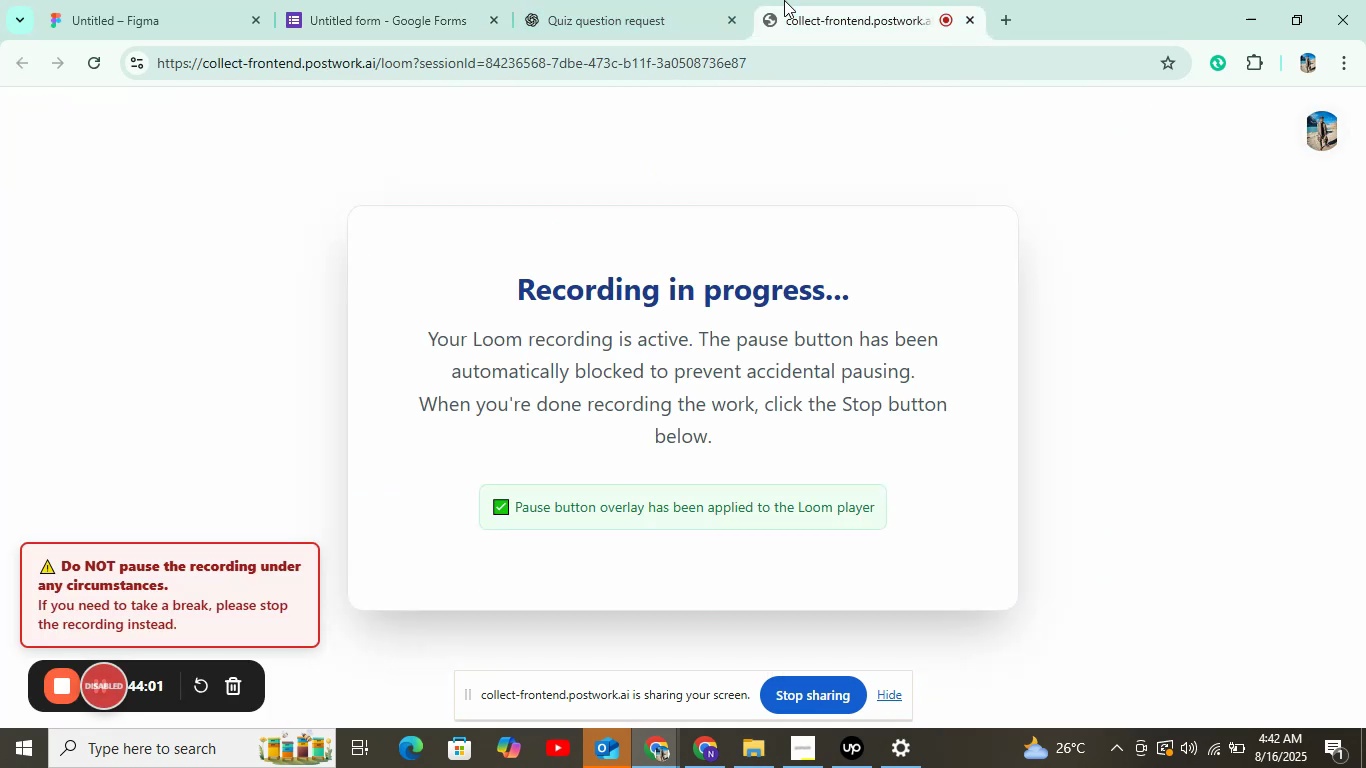 
left_click([614, 0])
 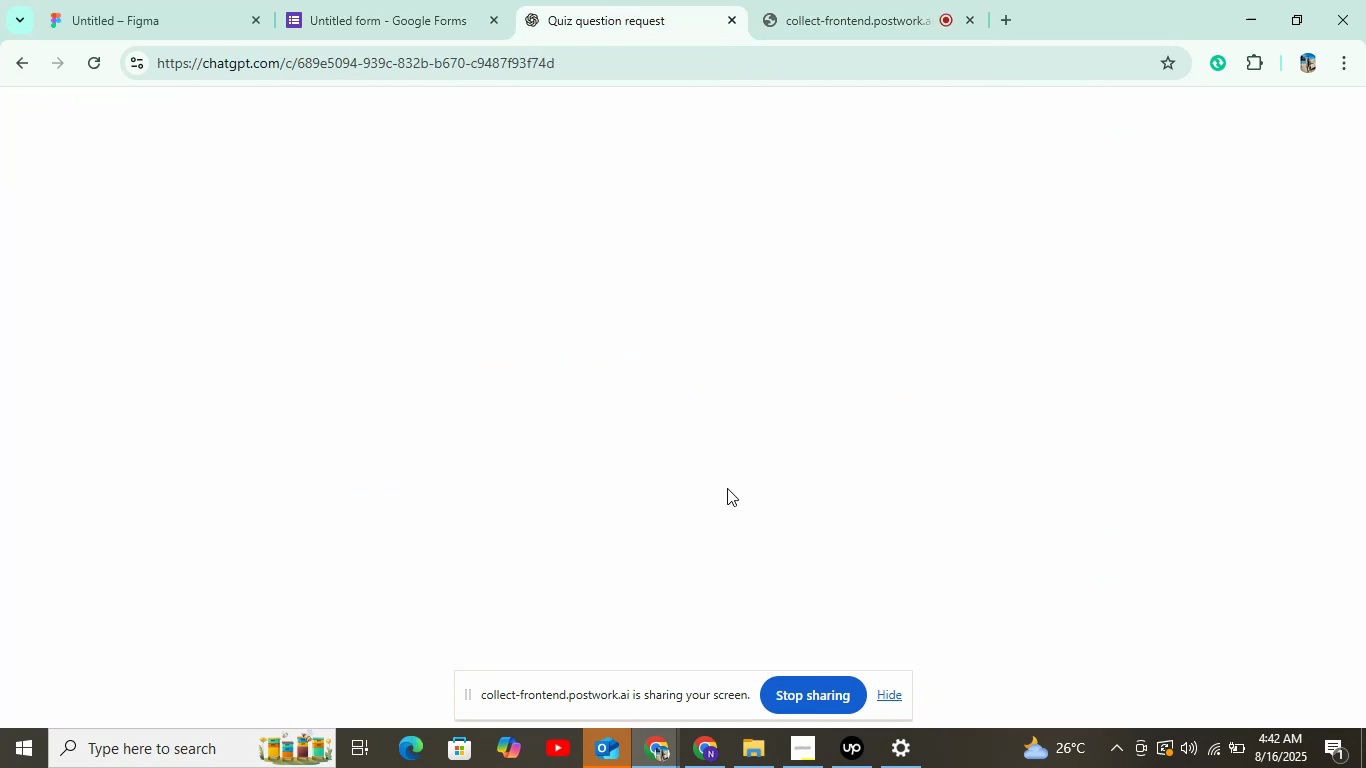 
left_click([847, 735])
 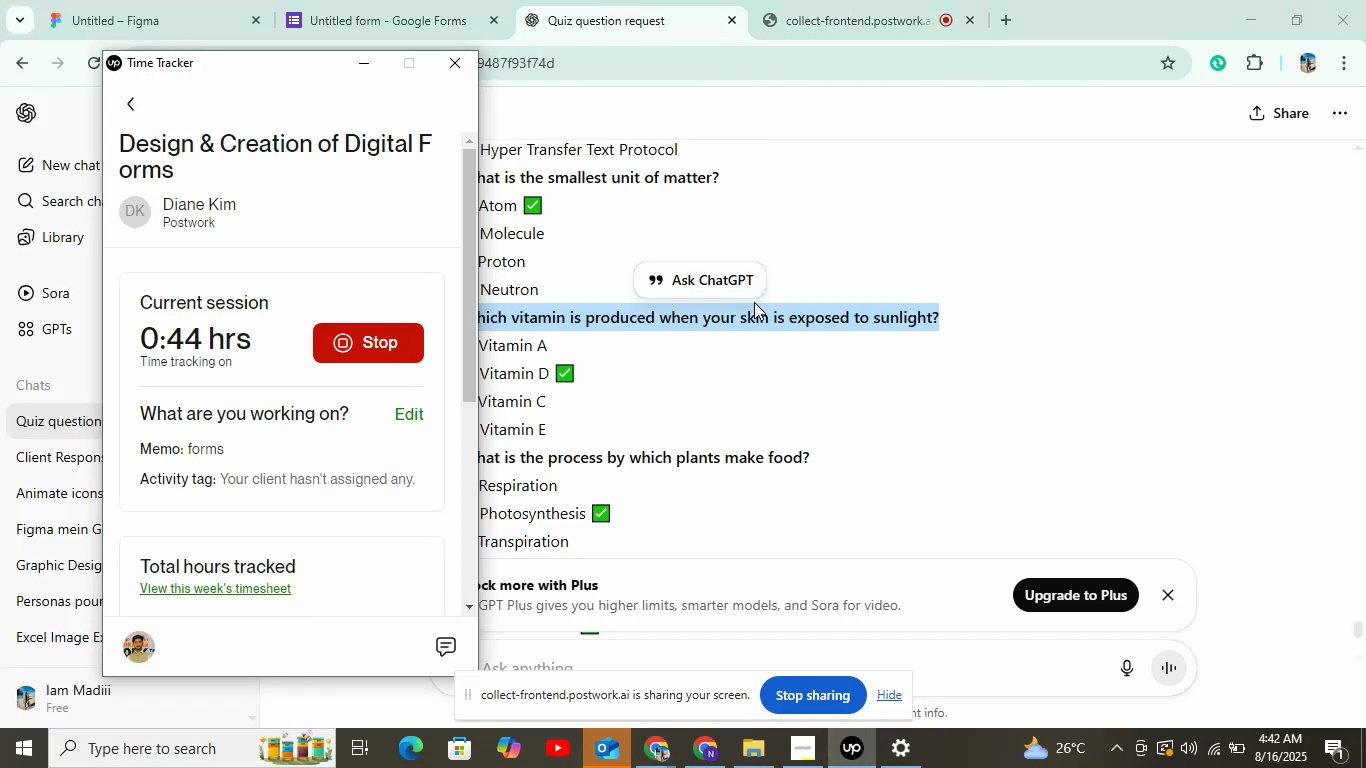 
left_click([357, 73])
 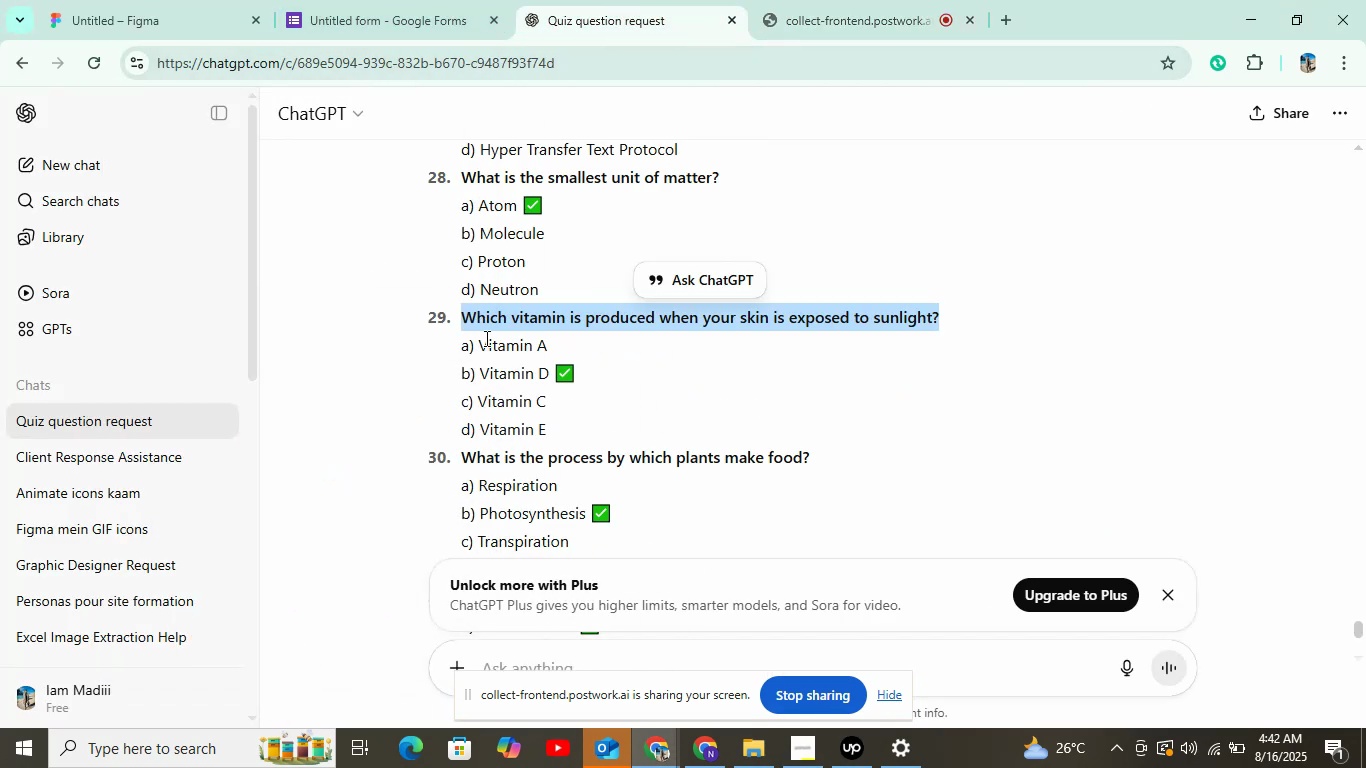 
key(Control+ControlLeft)
 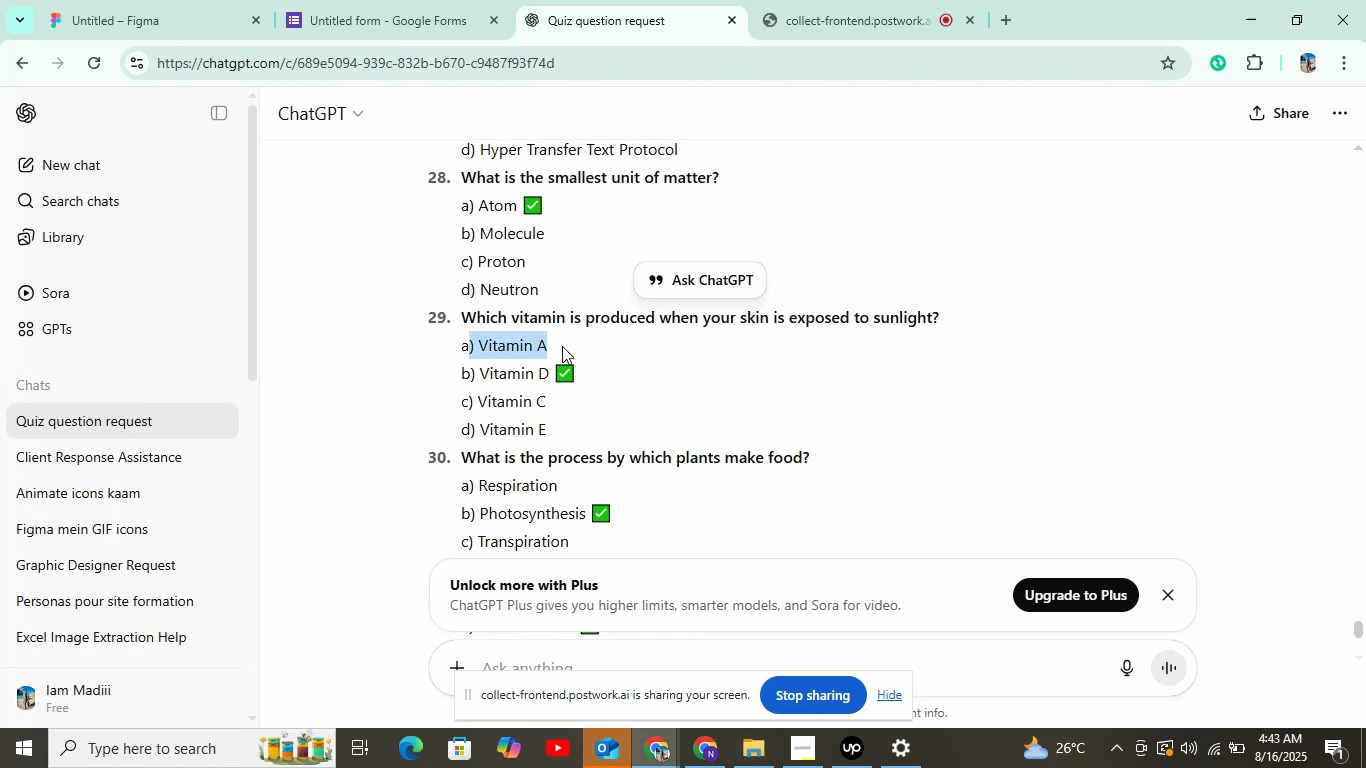 
key(Control+C)
 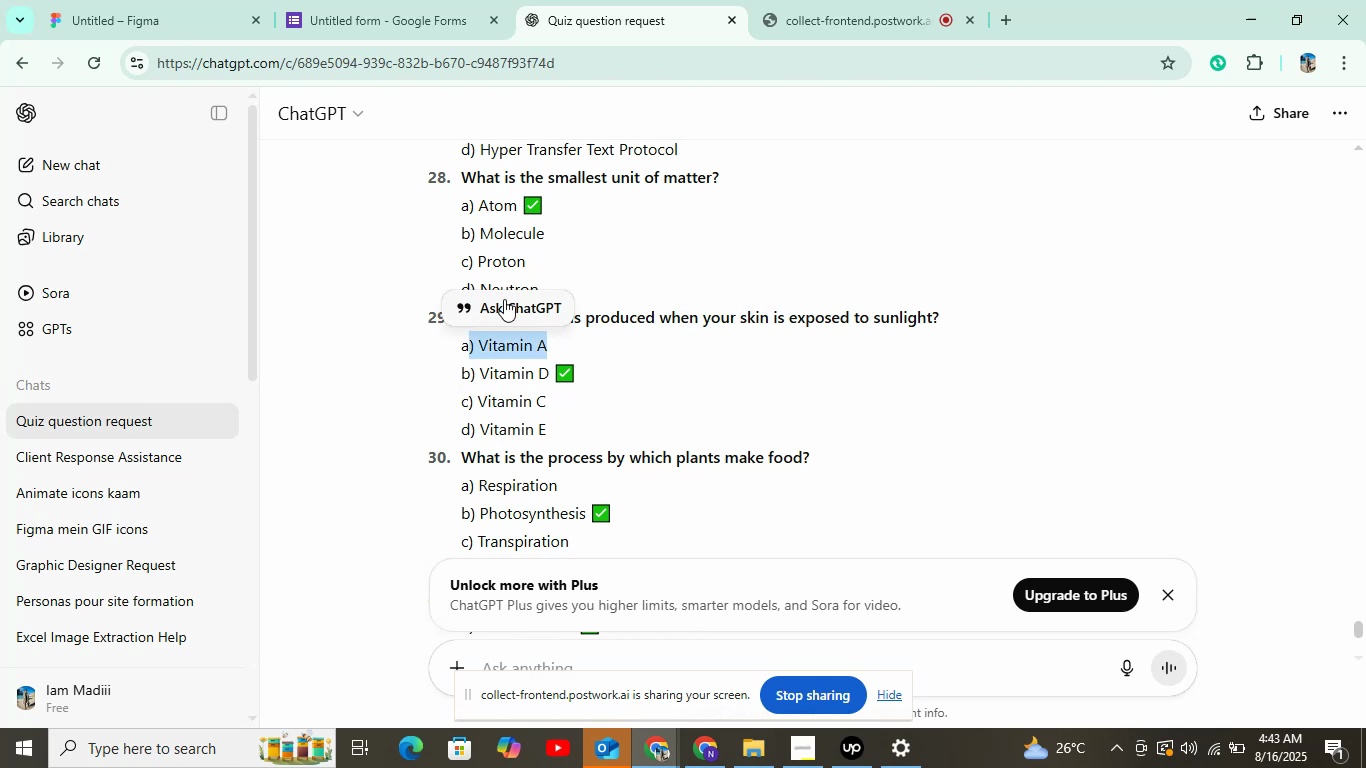 
left_click([358, 0])
 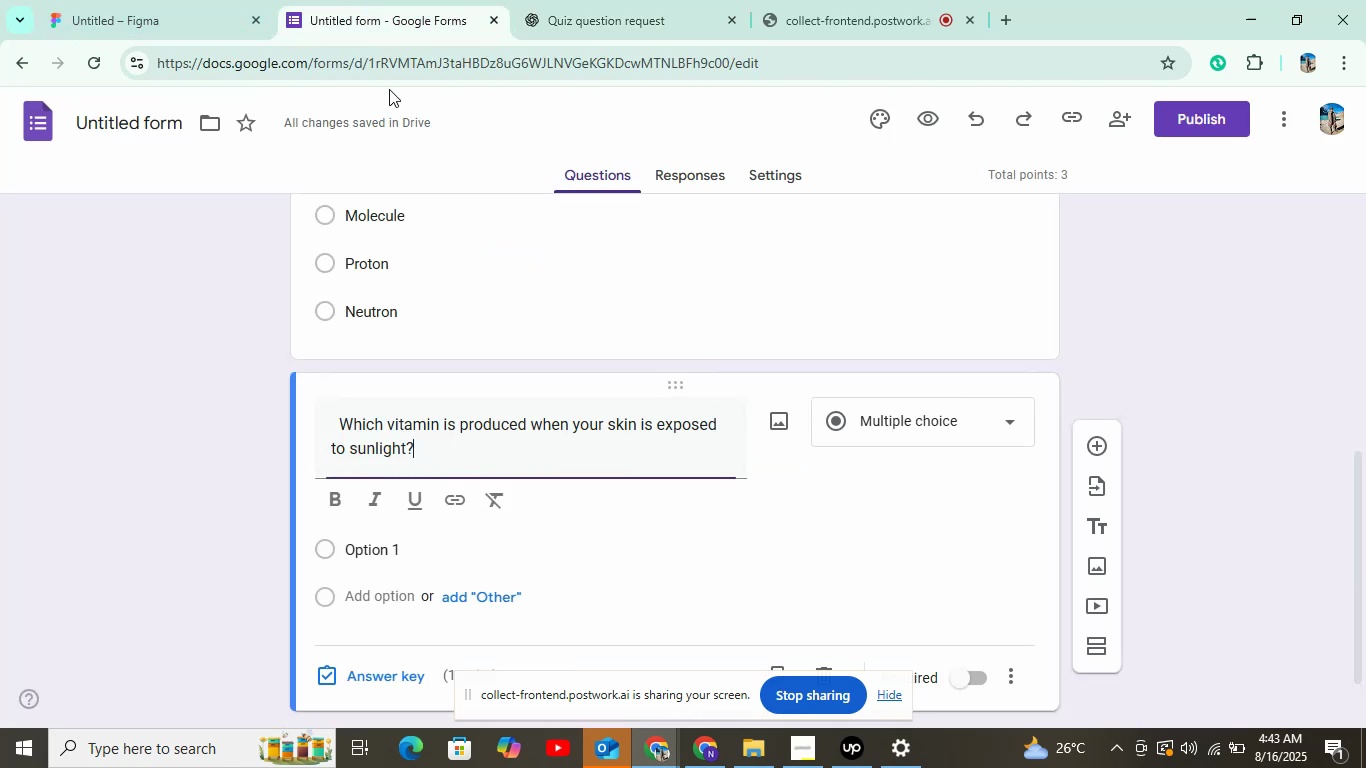 
left_click([409, 546])
 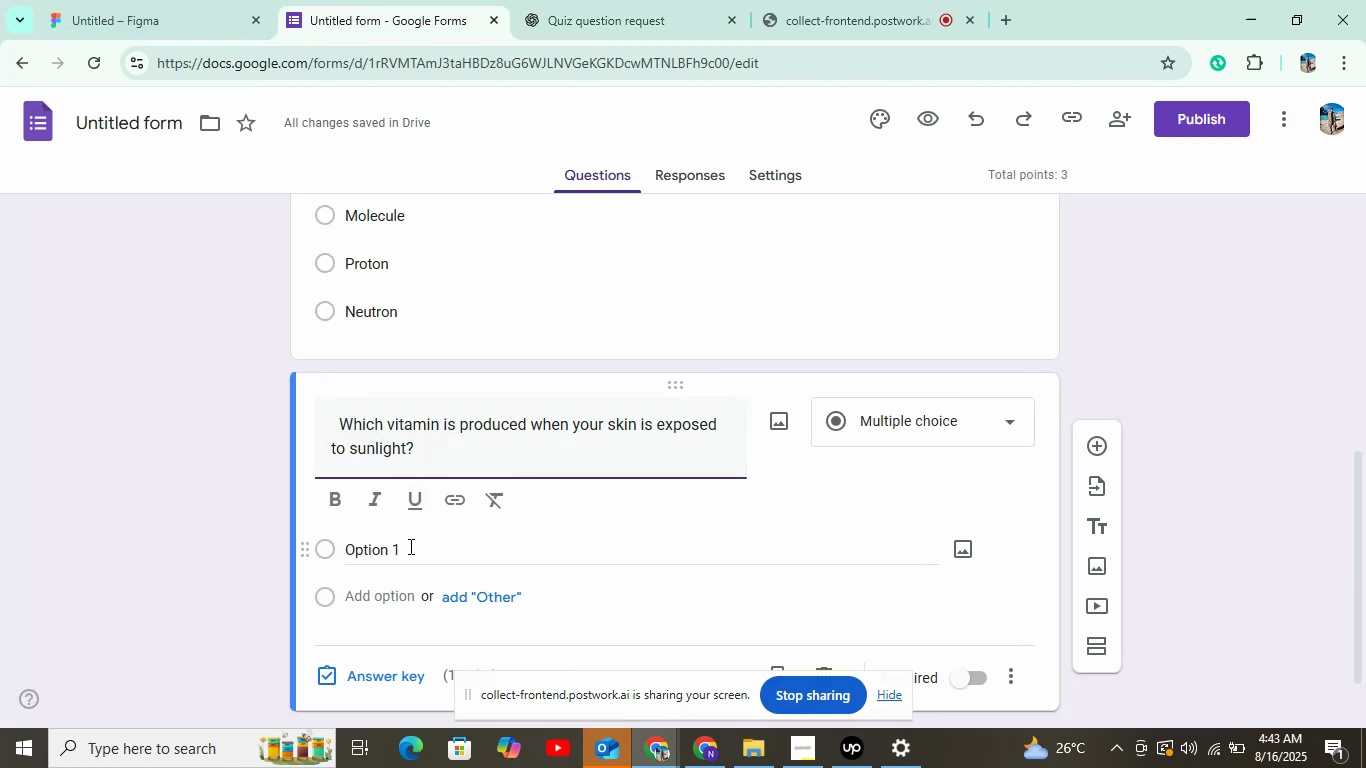 
key(Control+V)
 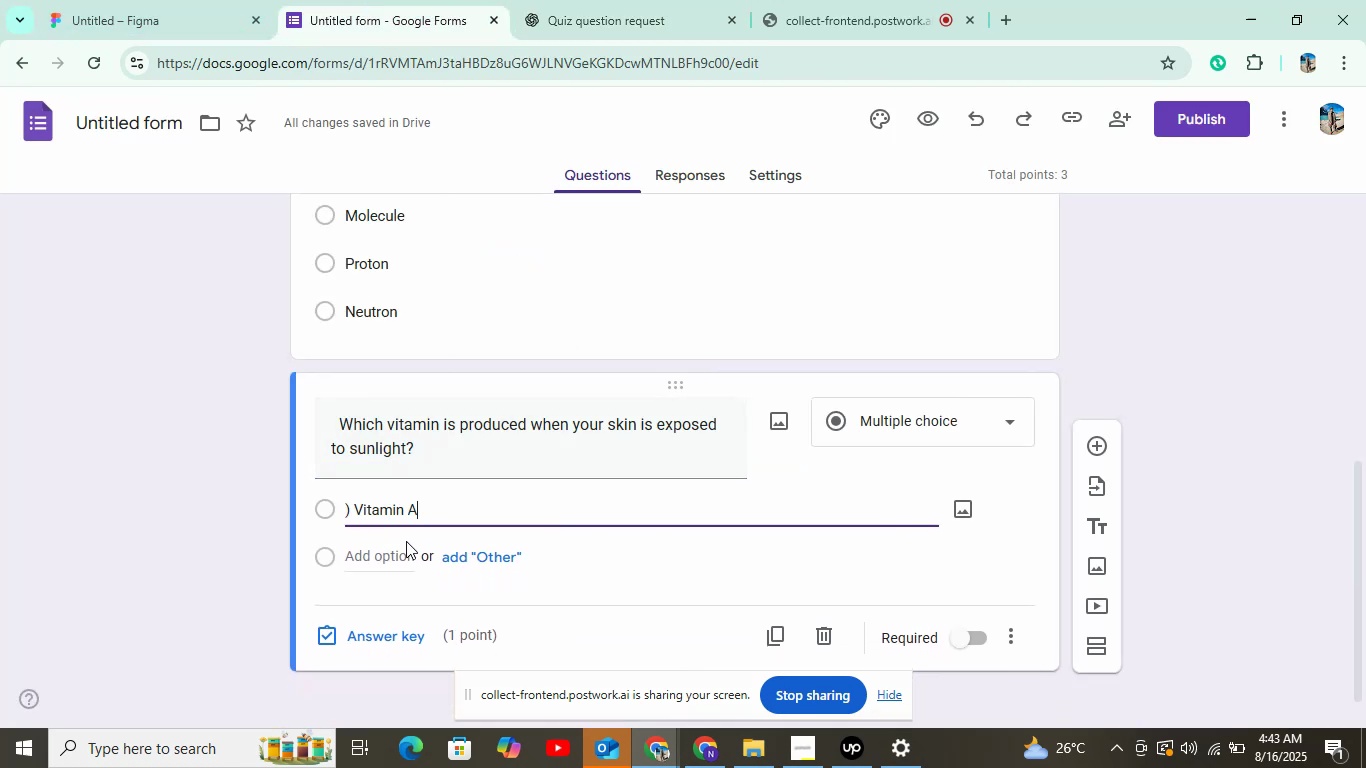 
wait(5.58)
 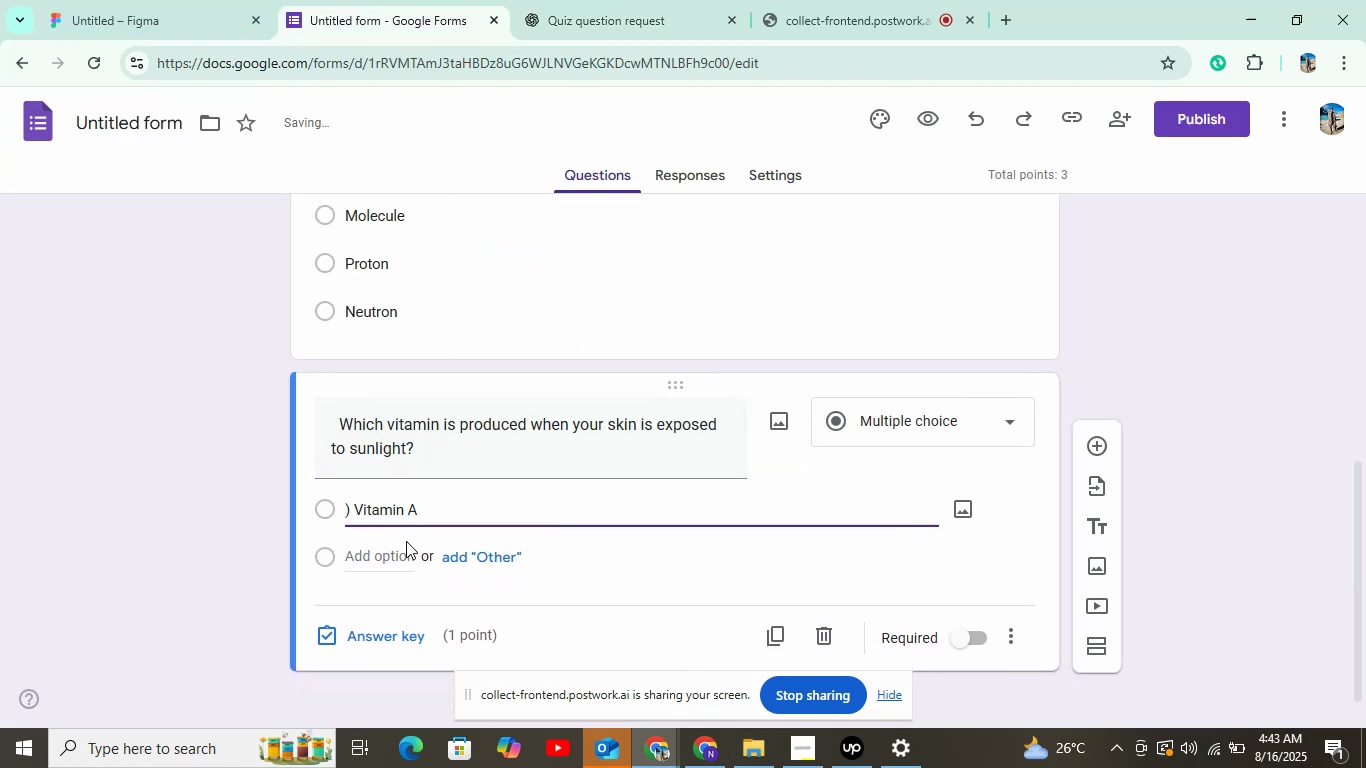 
left_click([349, 507])
 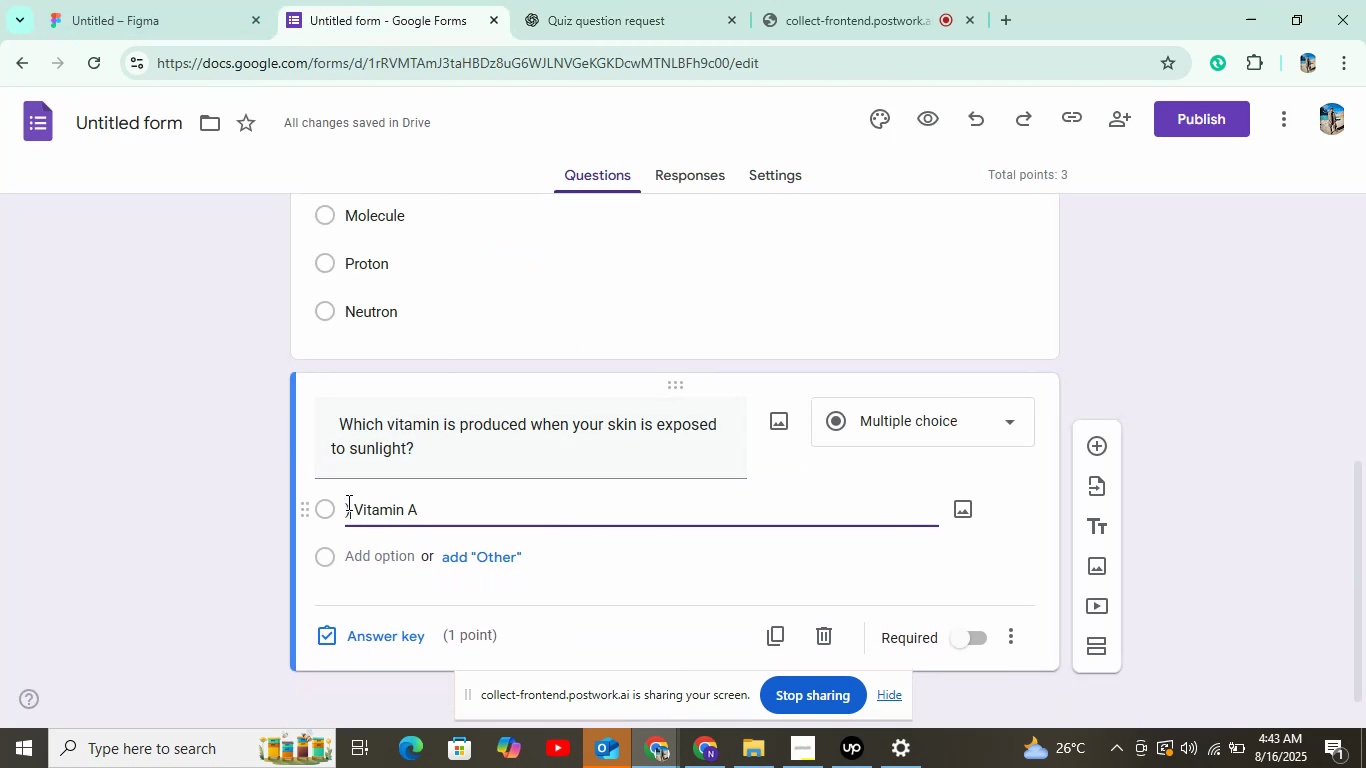 
key(Backspace)
 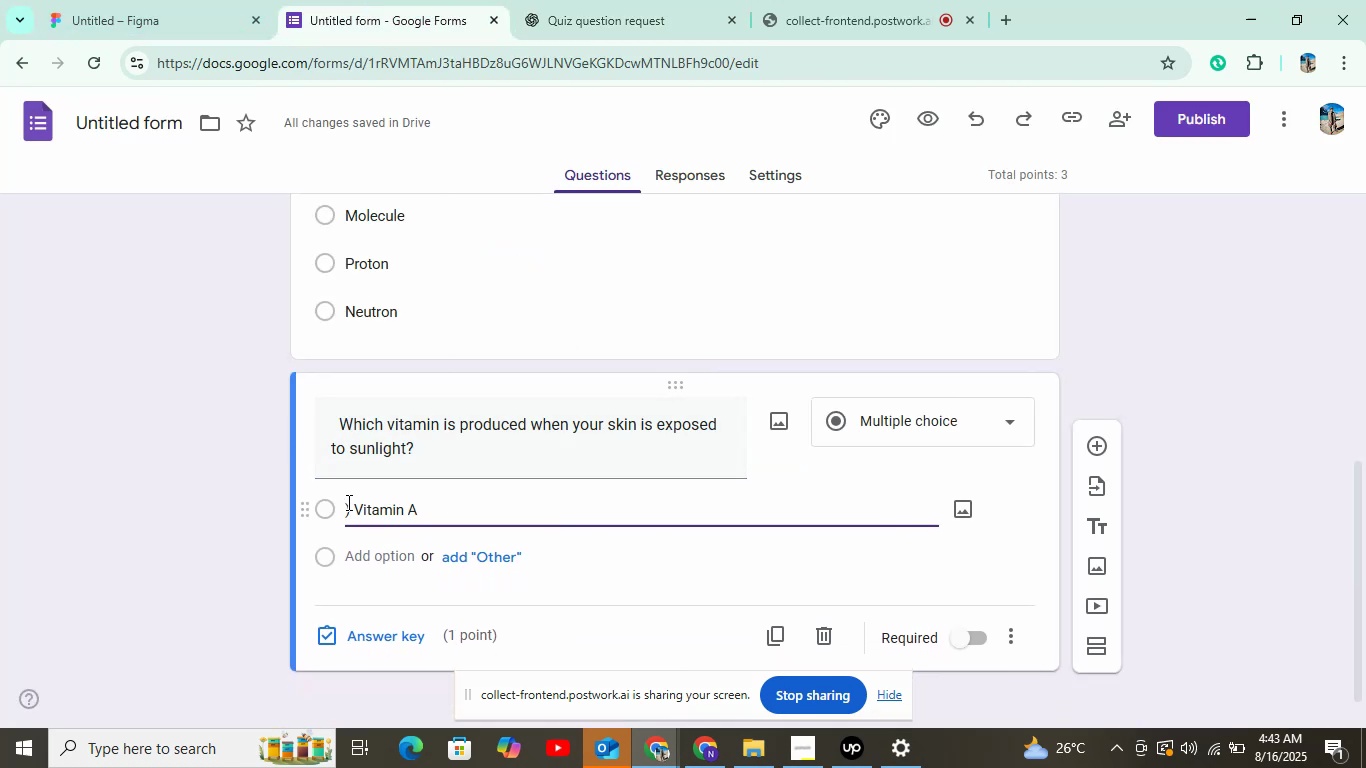 
key(Backspace)
 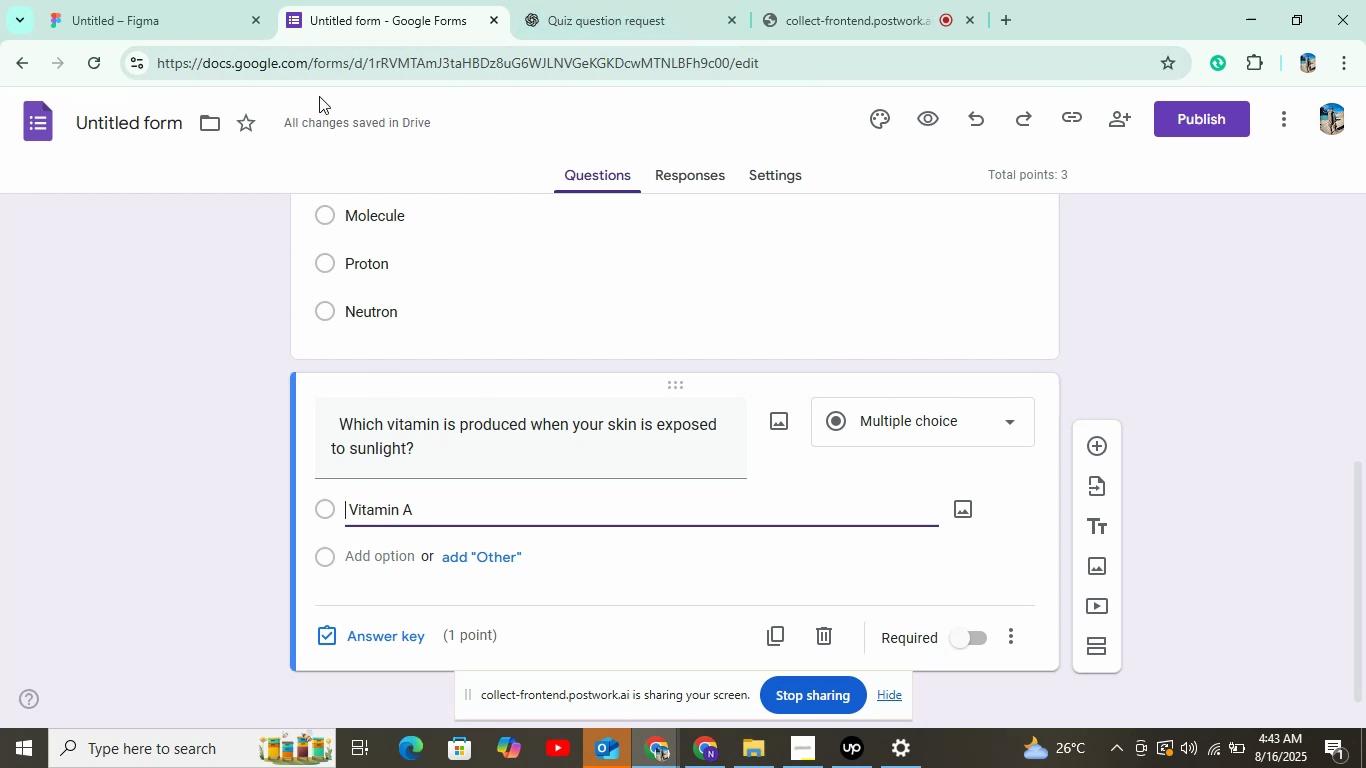 
wait(5.21)
 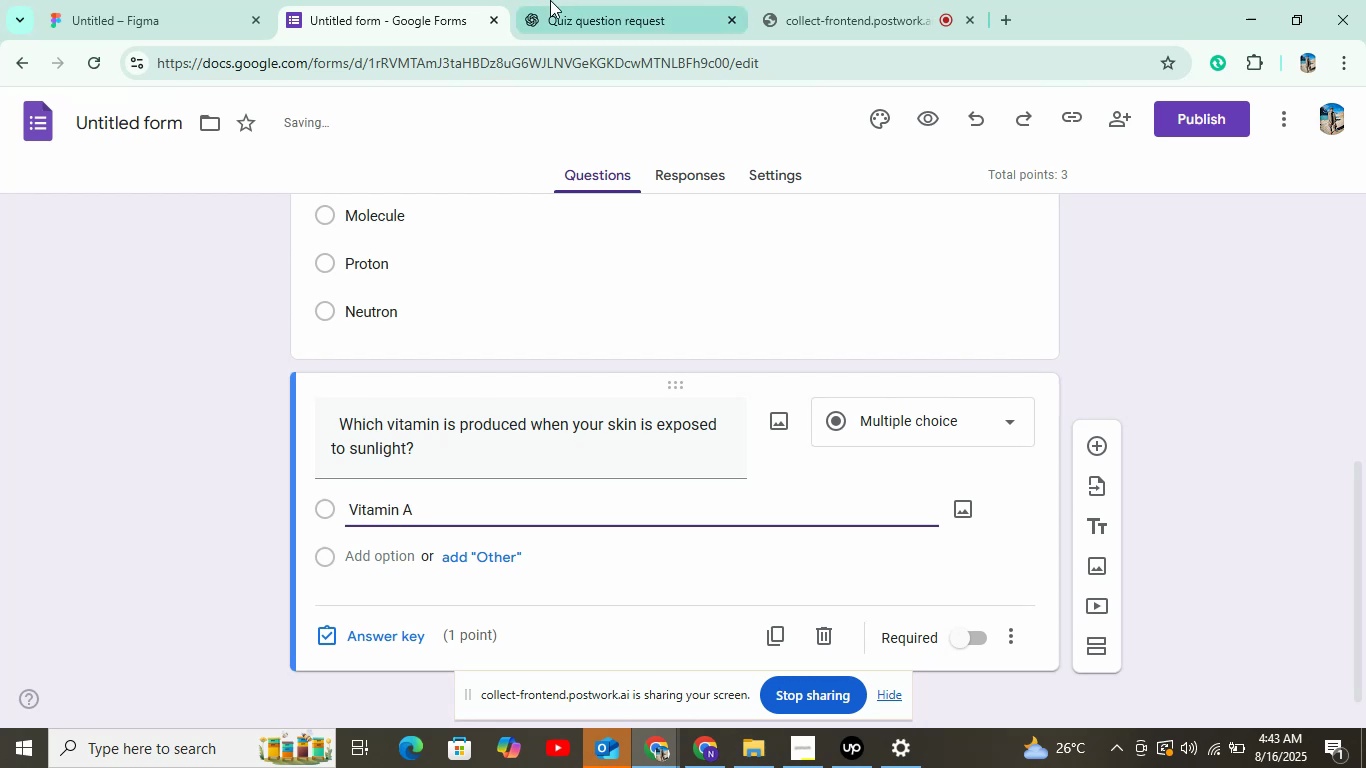 
left_click([375, 565])
 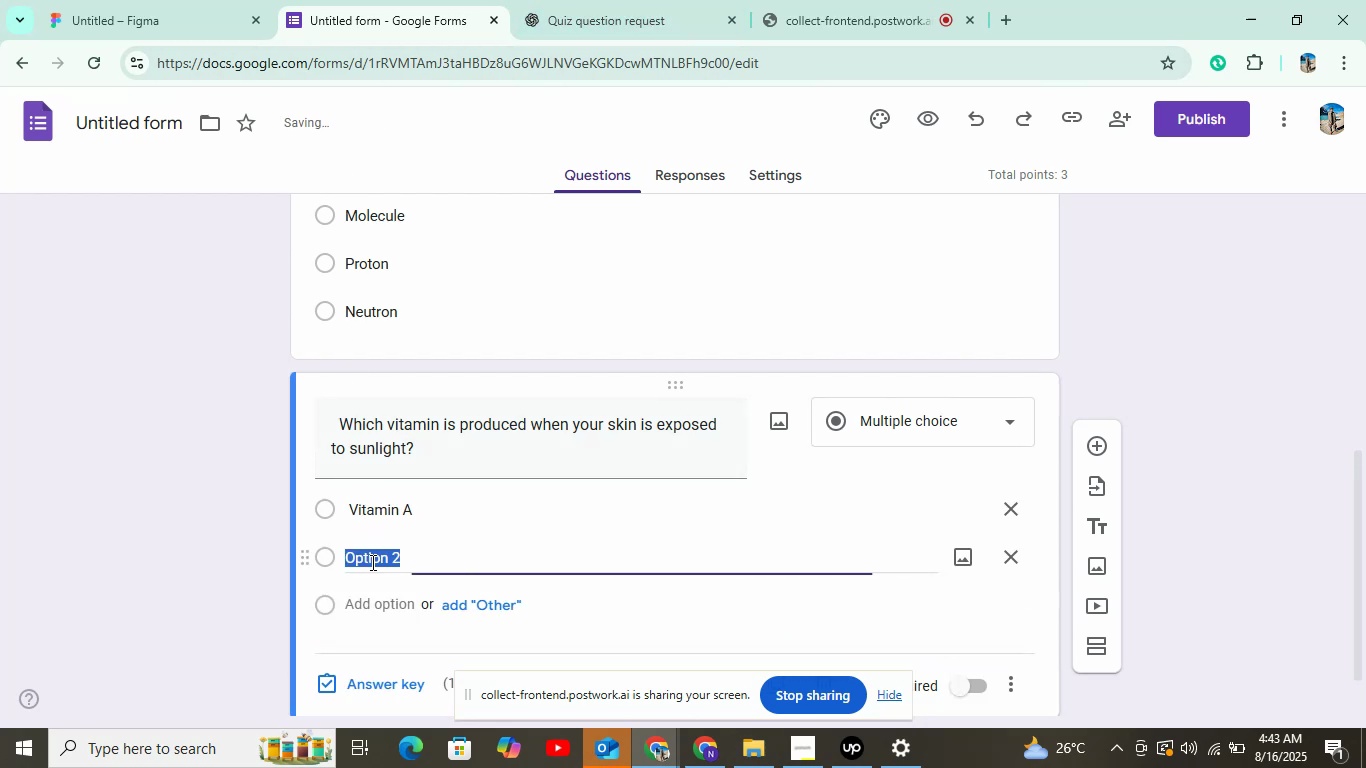 
left_click([568, 8])
 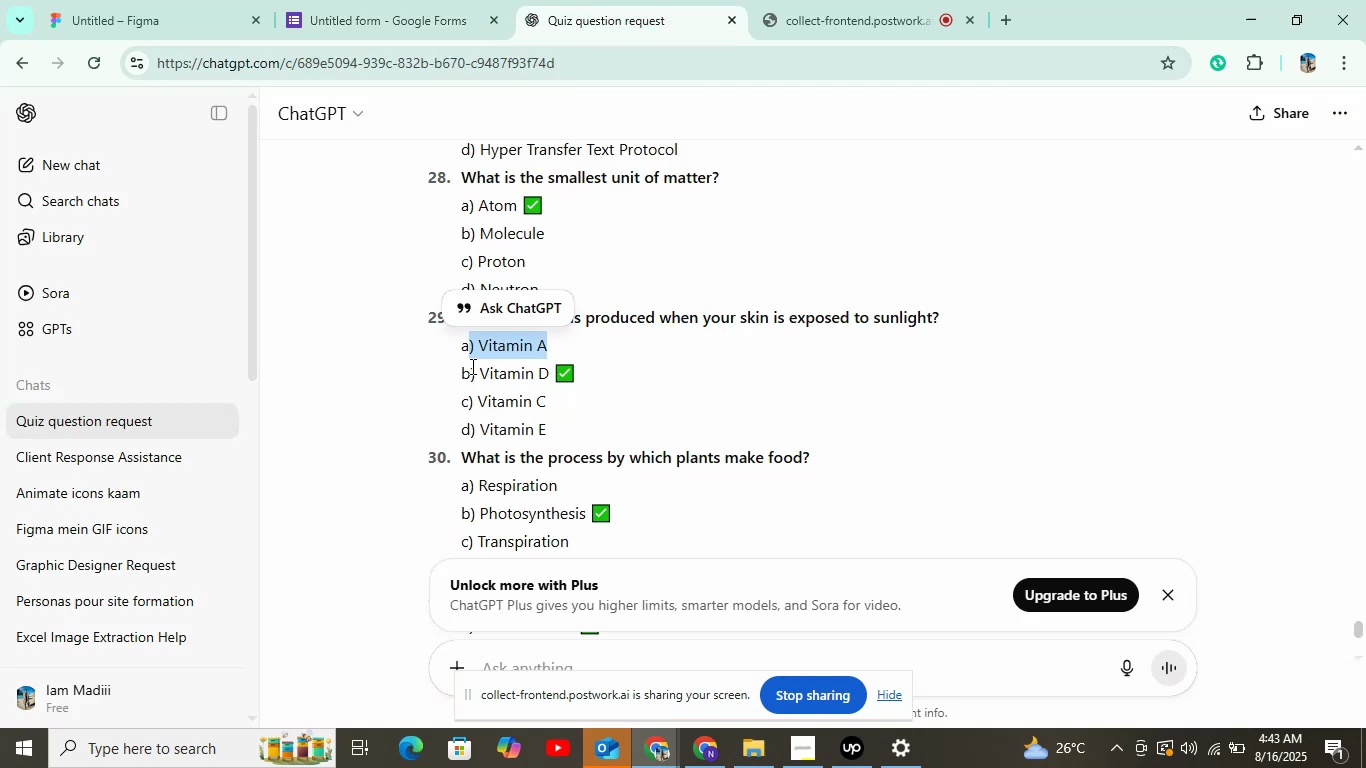 
key(Control+C)
 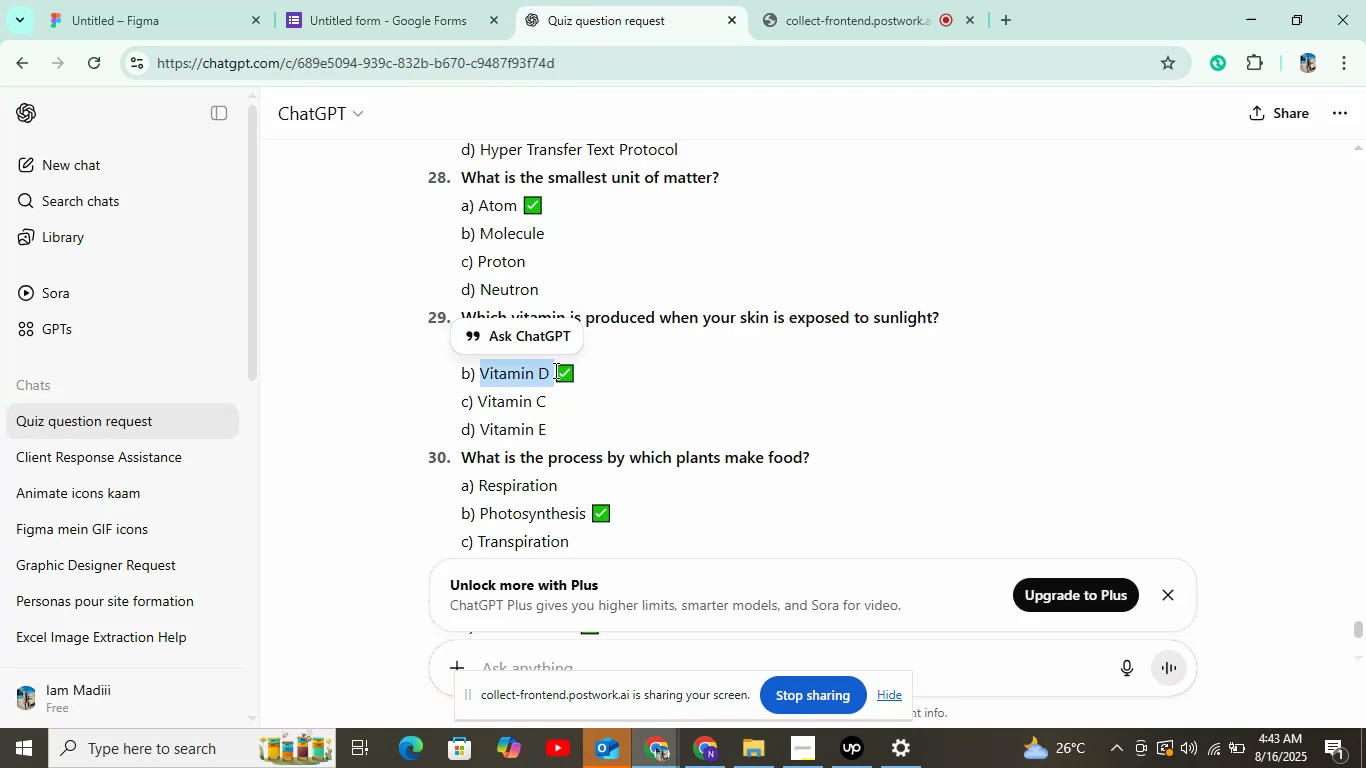 
left_click([293, 36])
 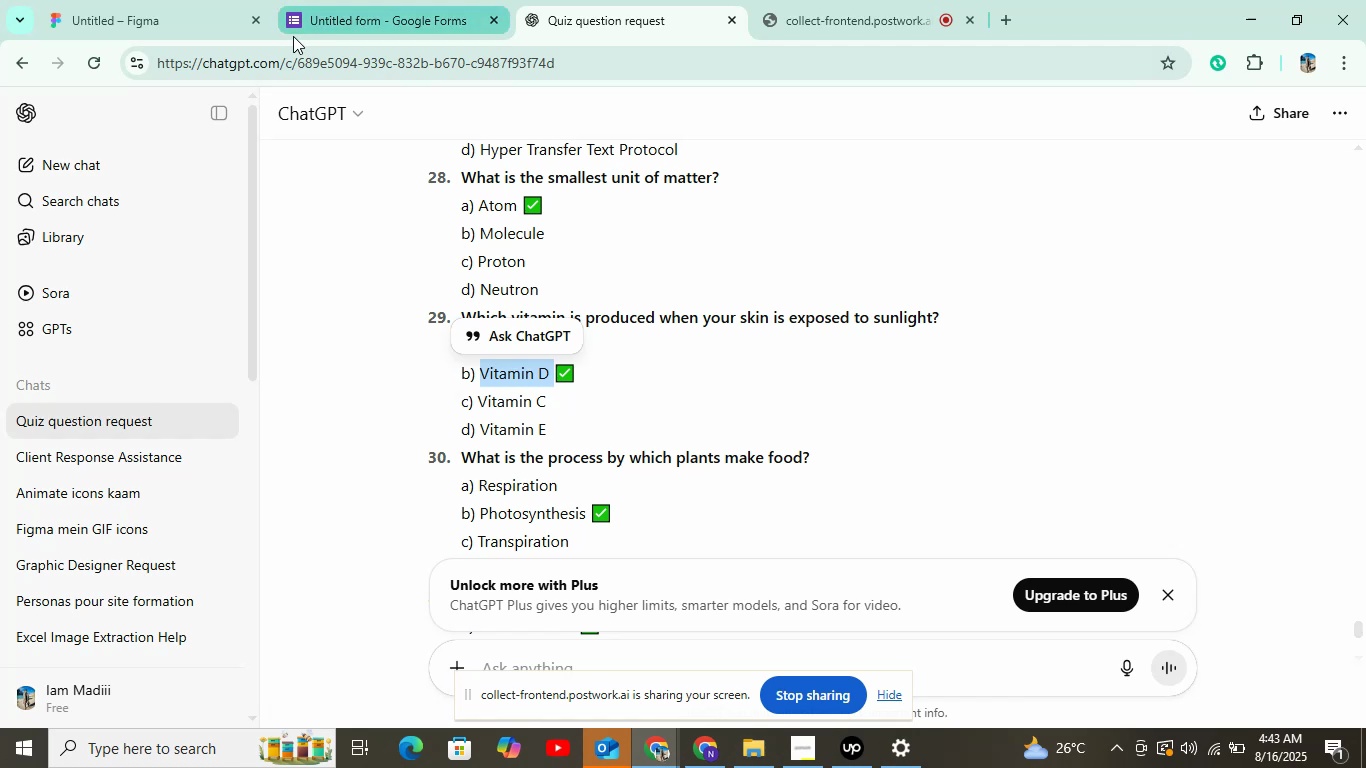 
key(Control+V)
 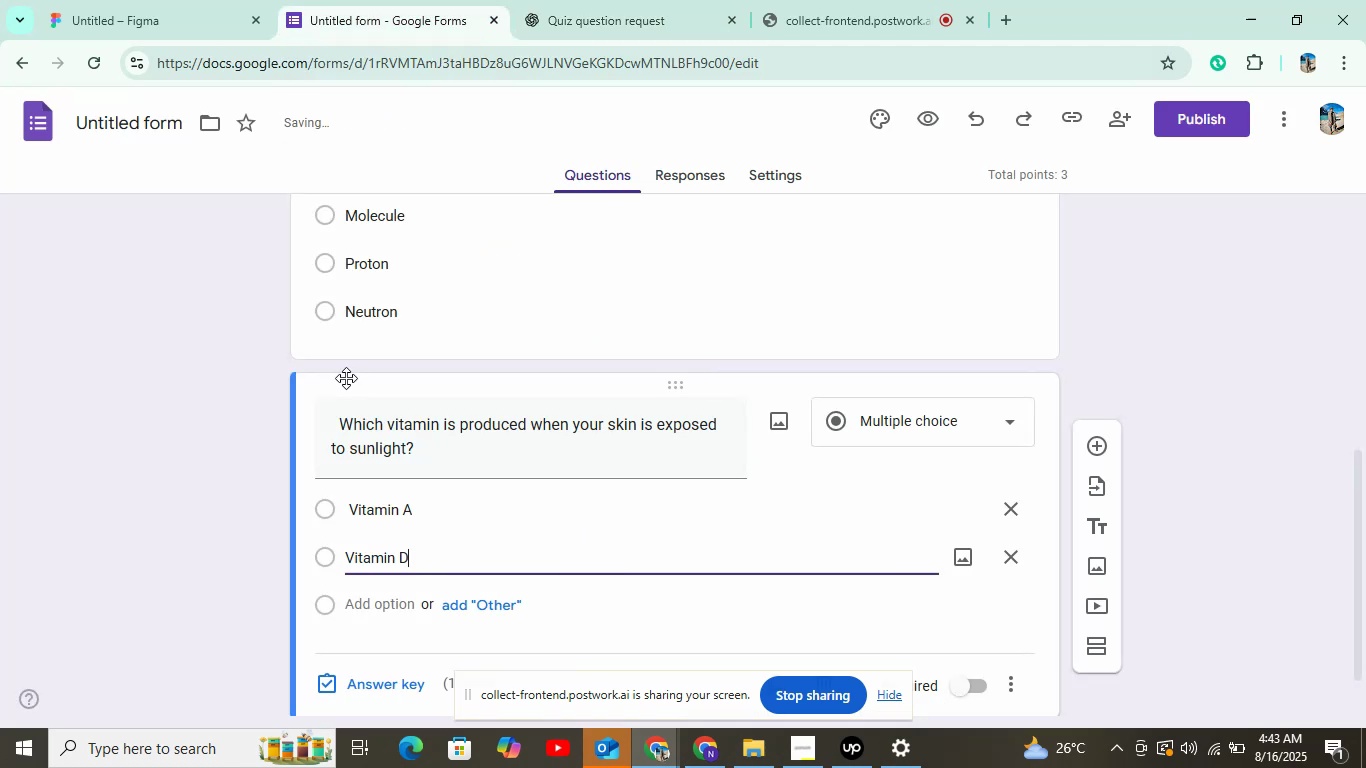 
left_click([377, 616])
 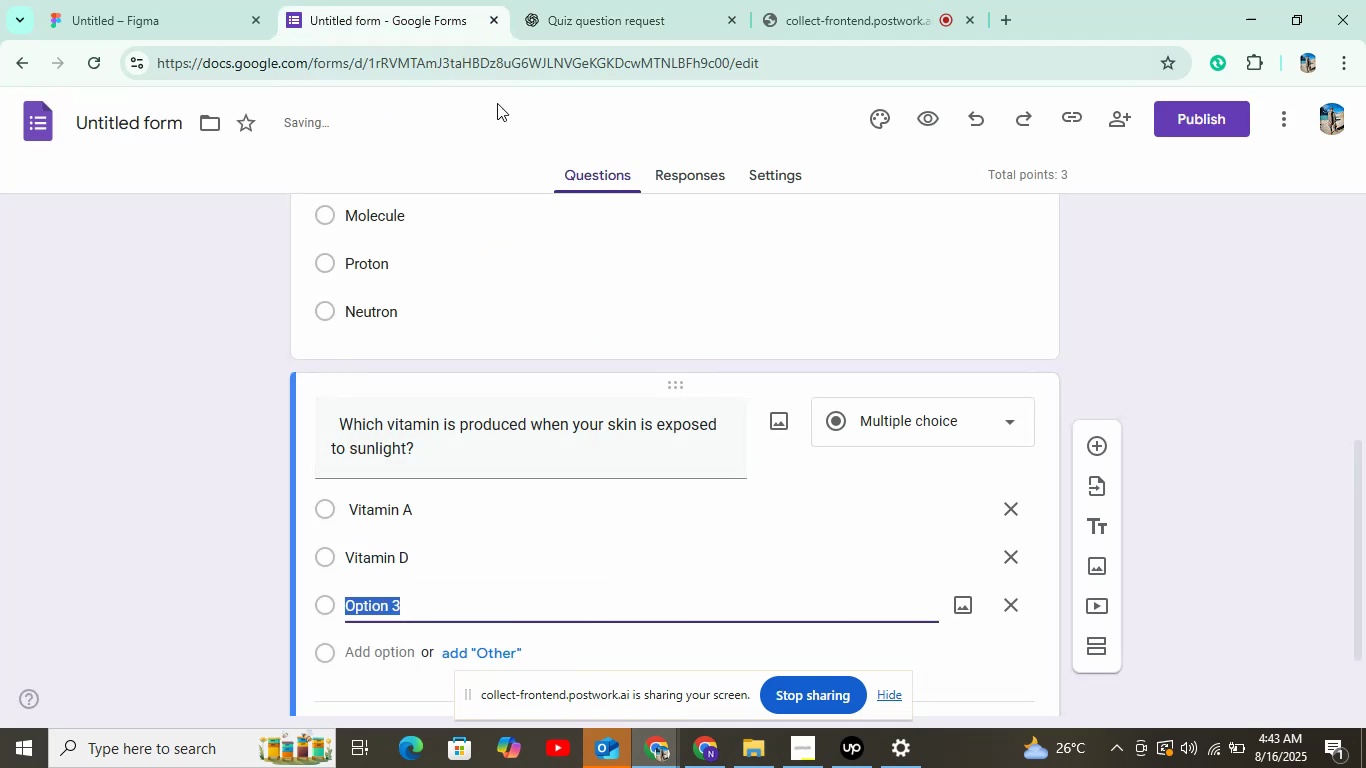 
double_click([563, 17])
 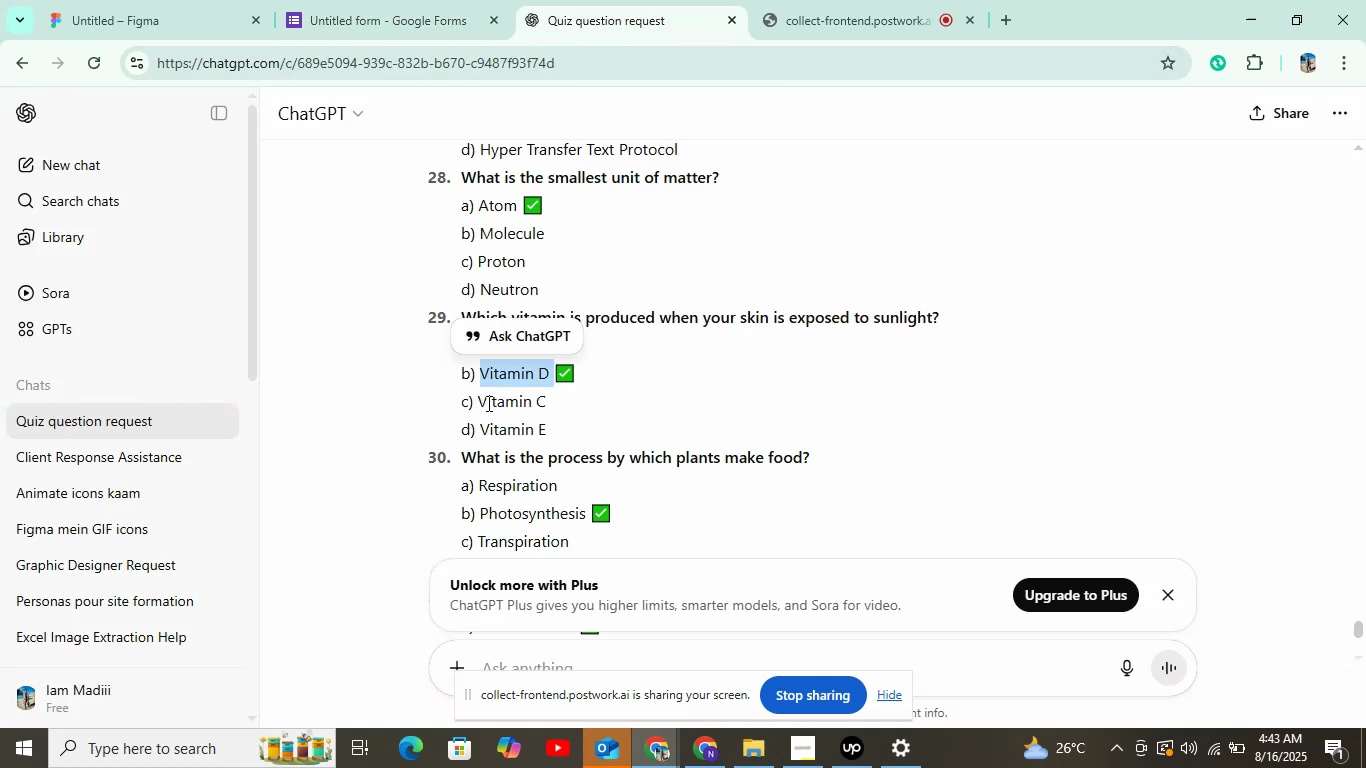 
key(Control+C)
 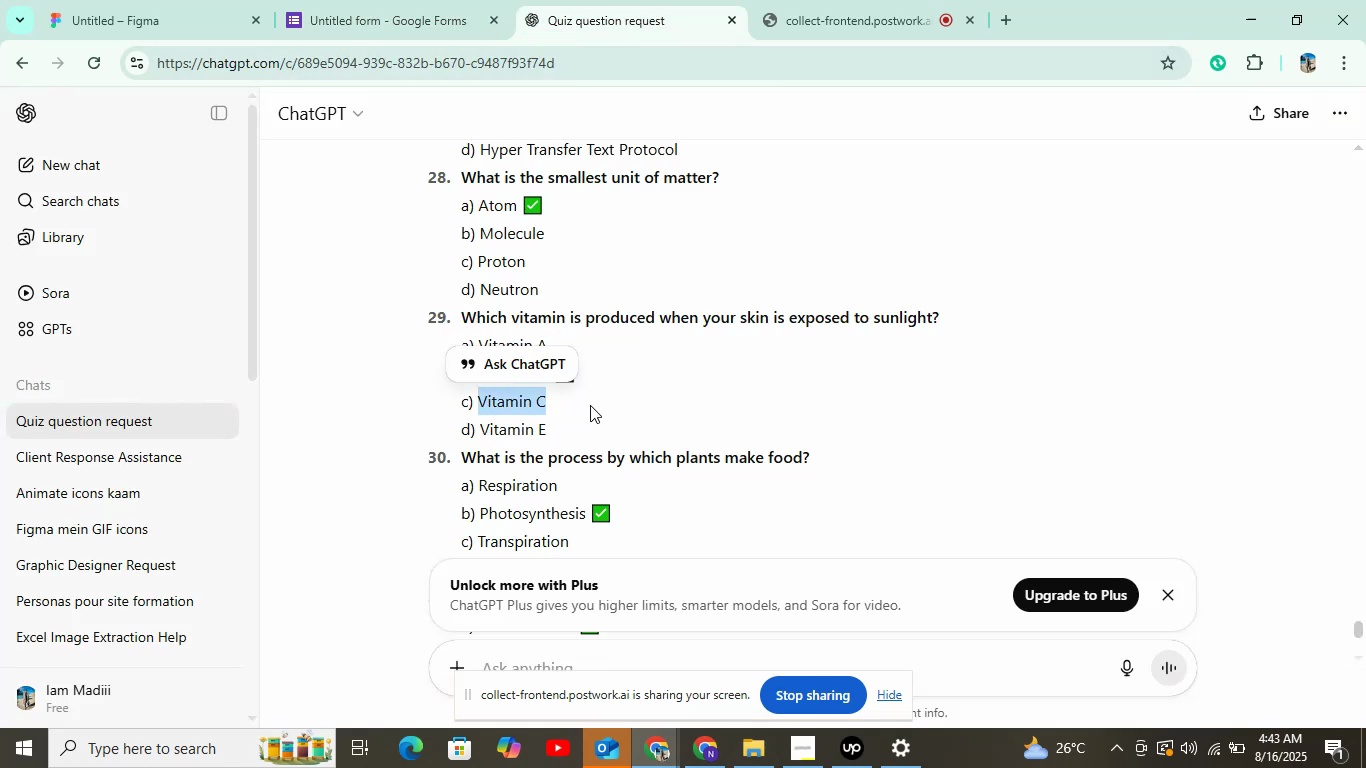 
left_click([310, 17])
 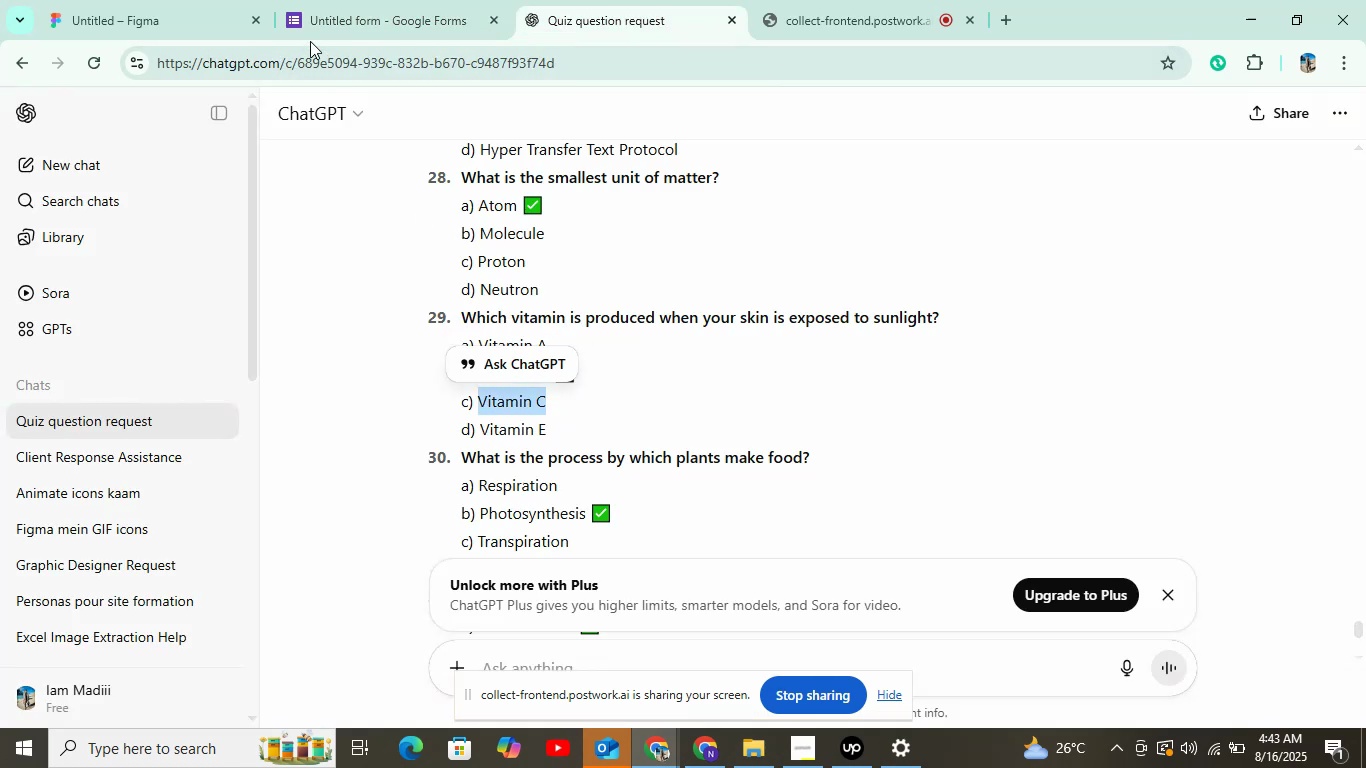 
key(Control+V)
 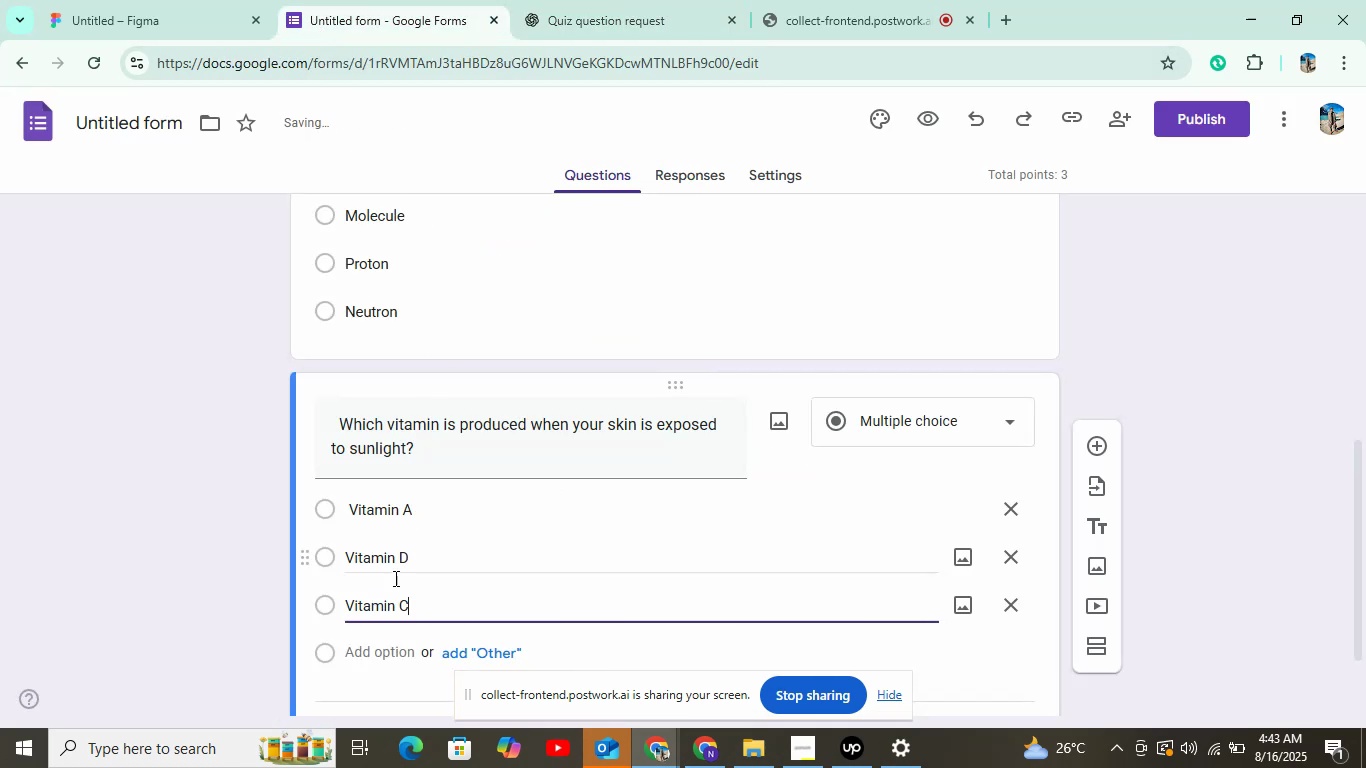 
left_click([374, 641])
 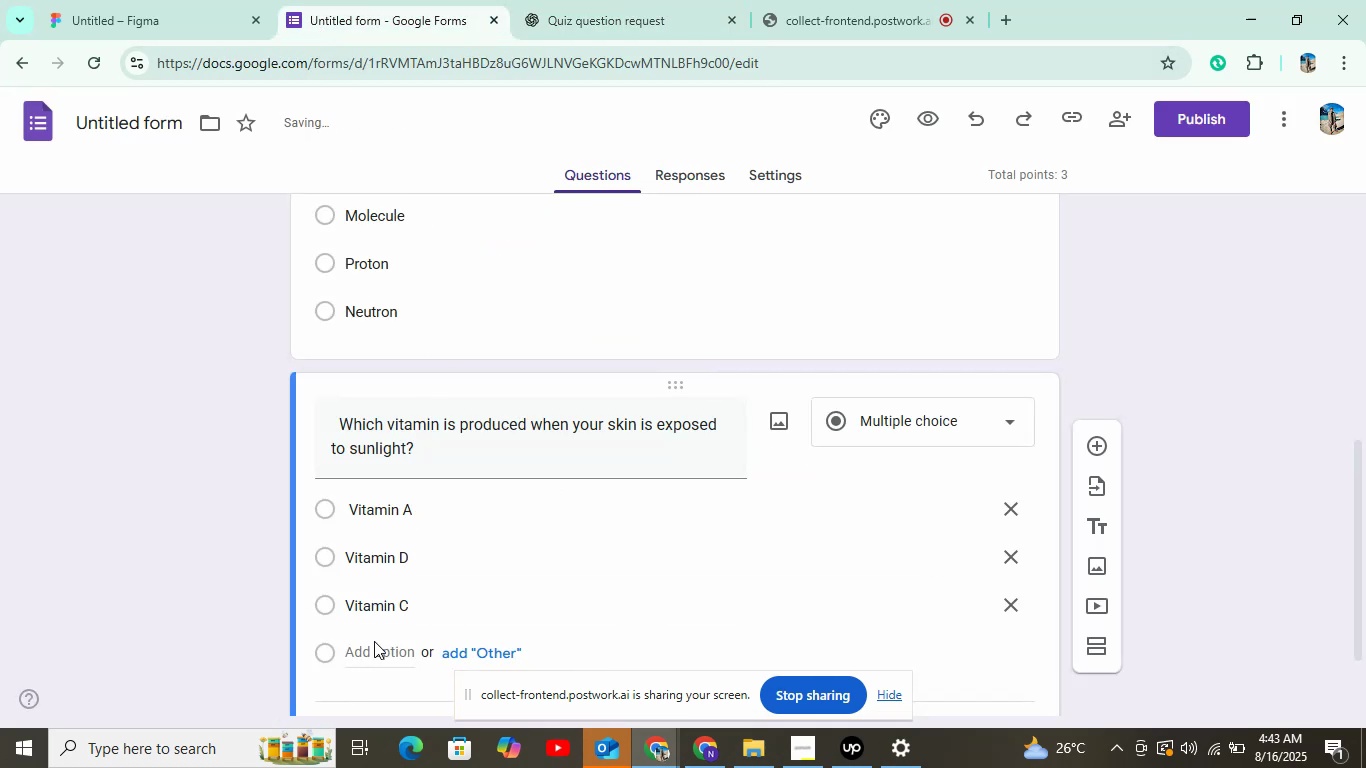 
left_click([373, 652])
 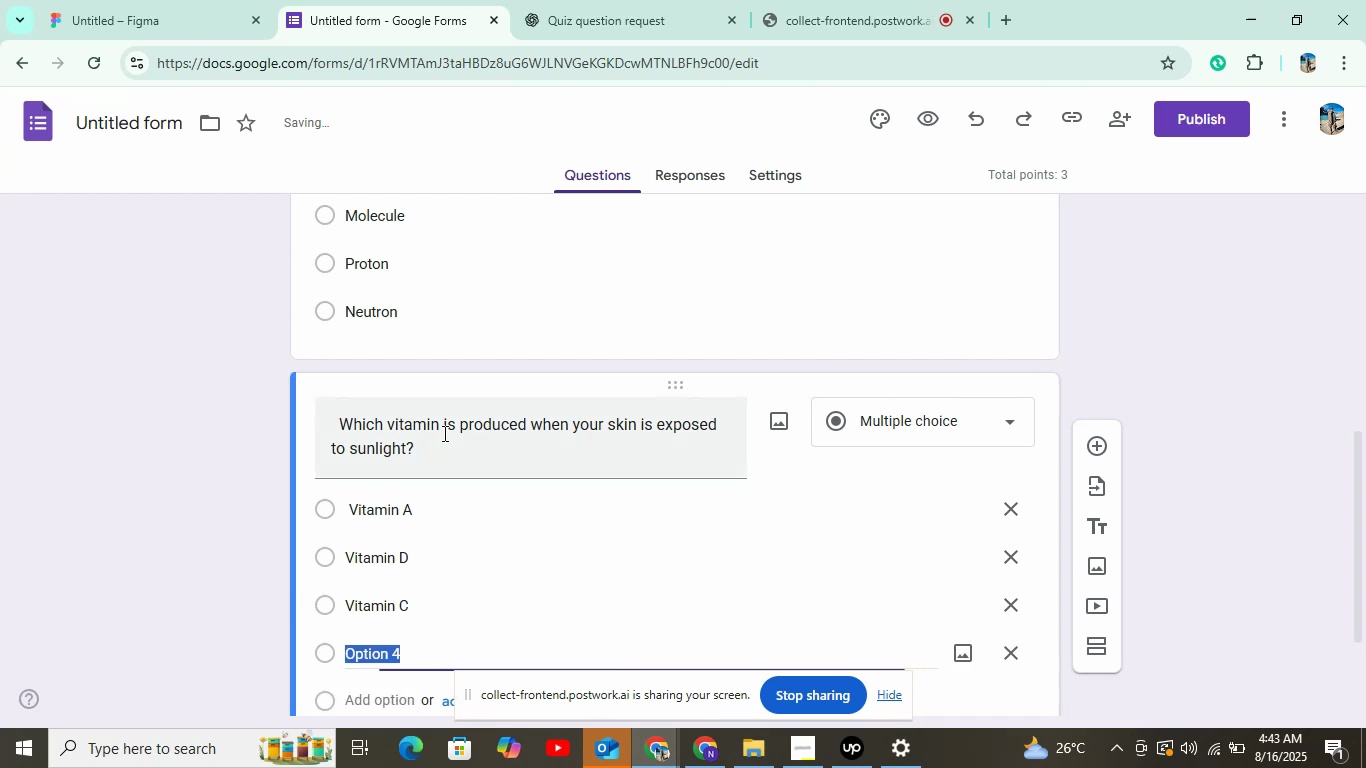 
left_click([573, 19])
 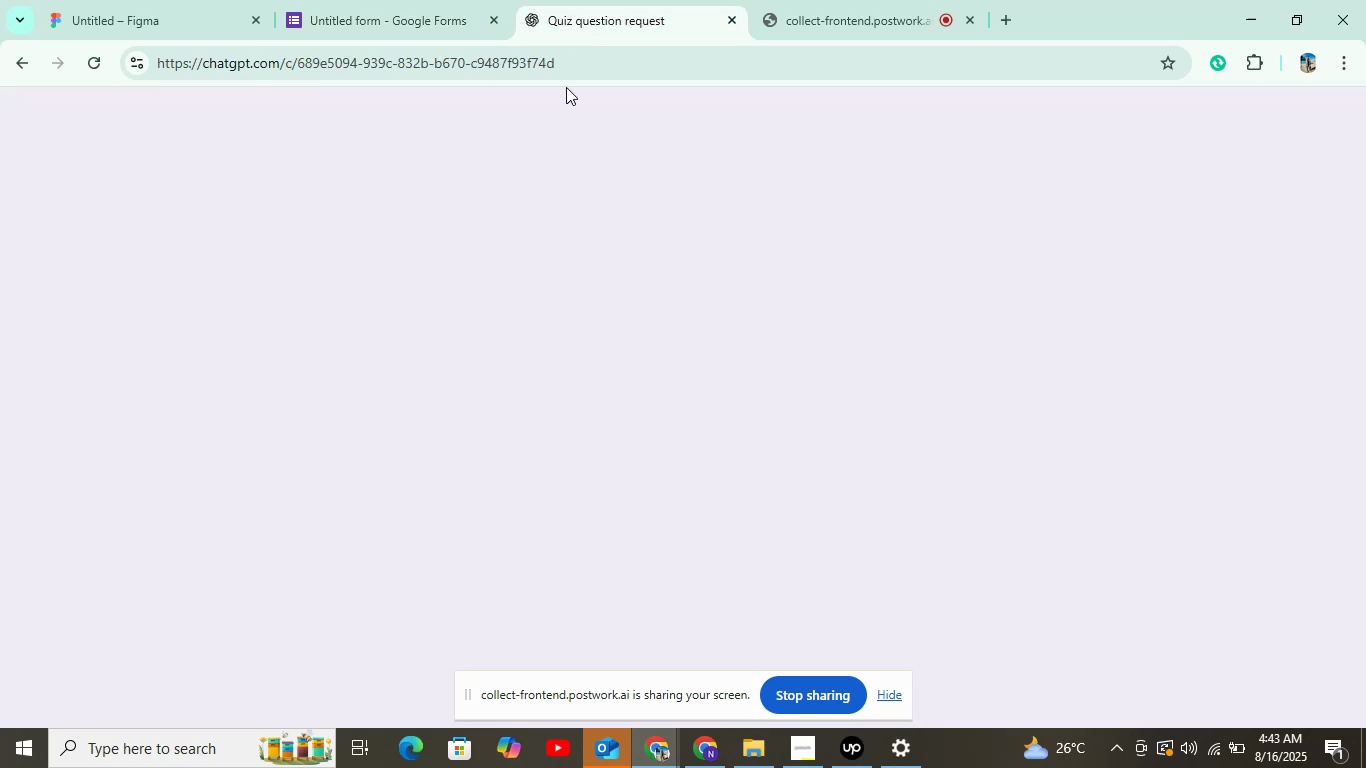 
mouse_move([498, 423])
 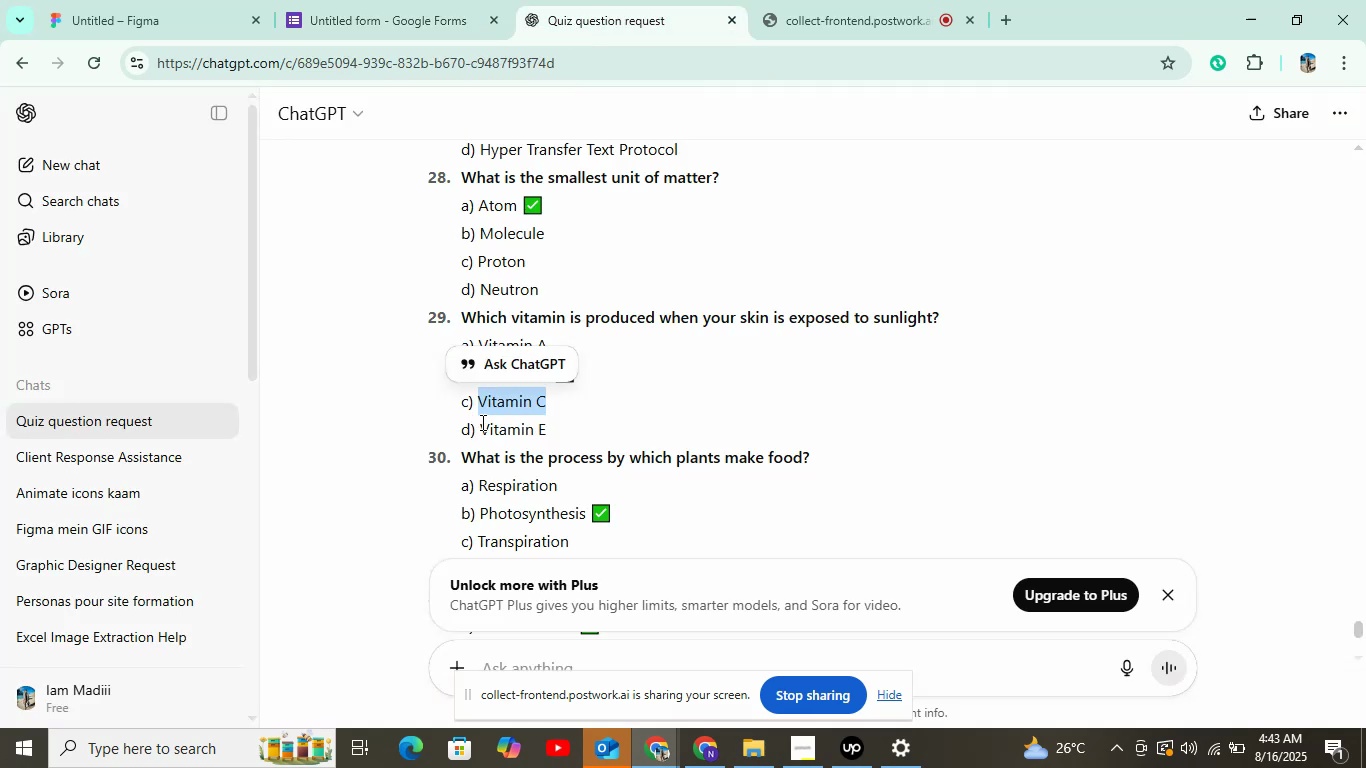 
key(Control+C)
 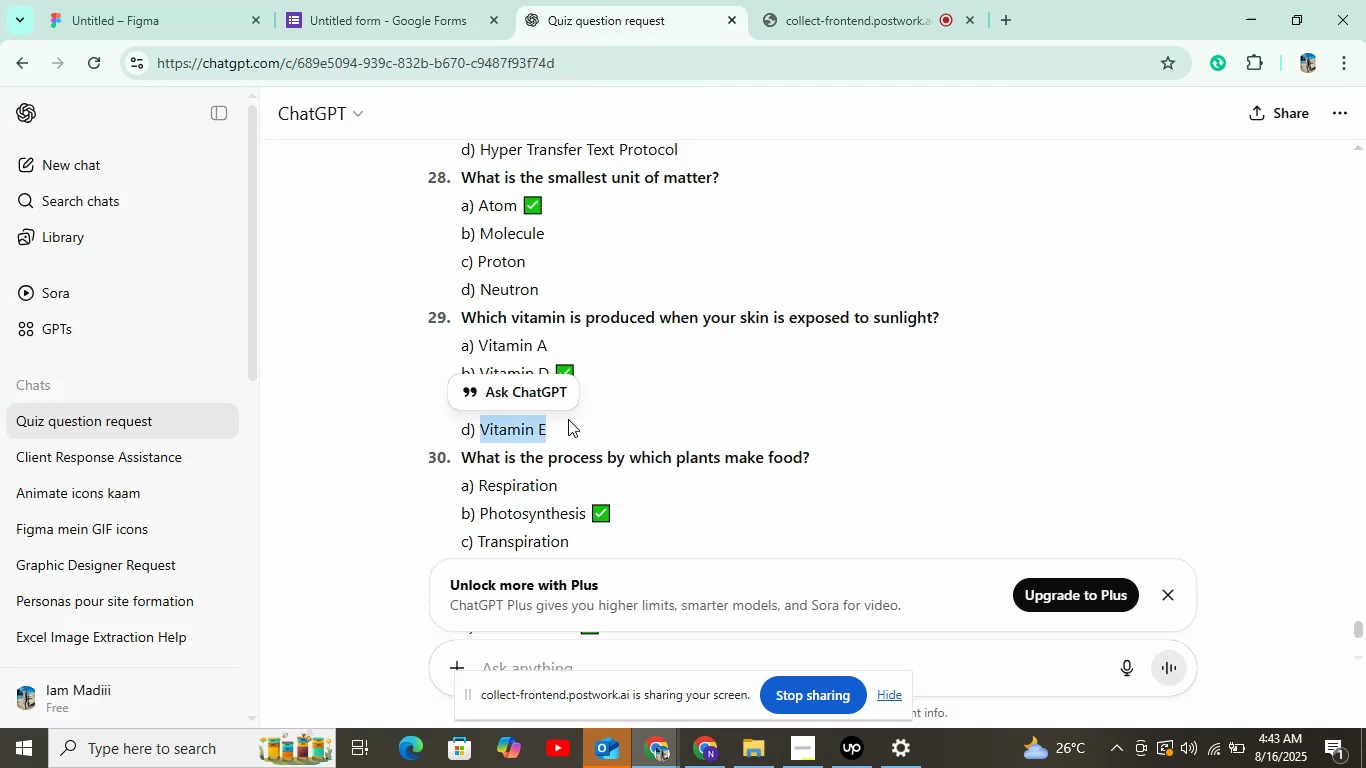 
left_click([360, 0])
 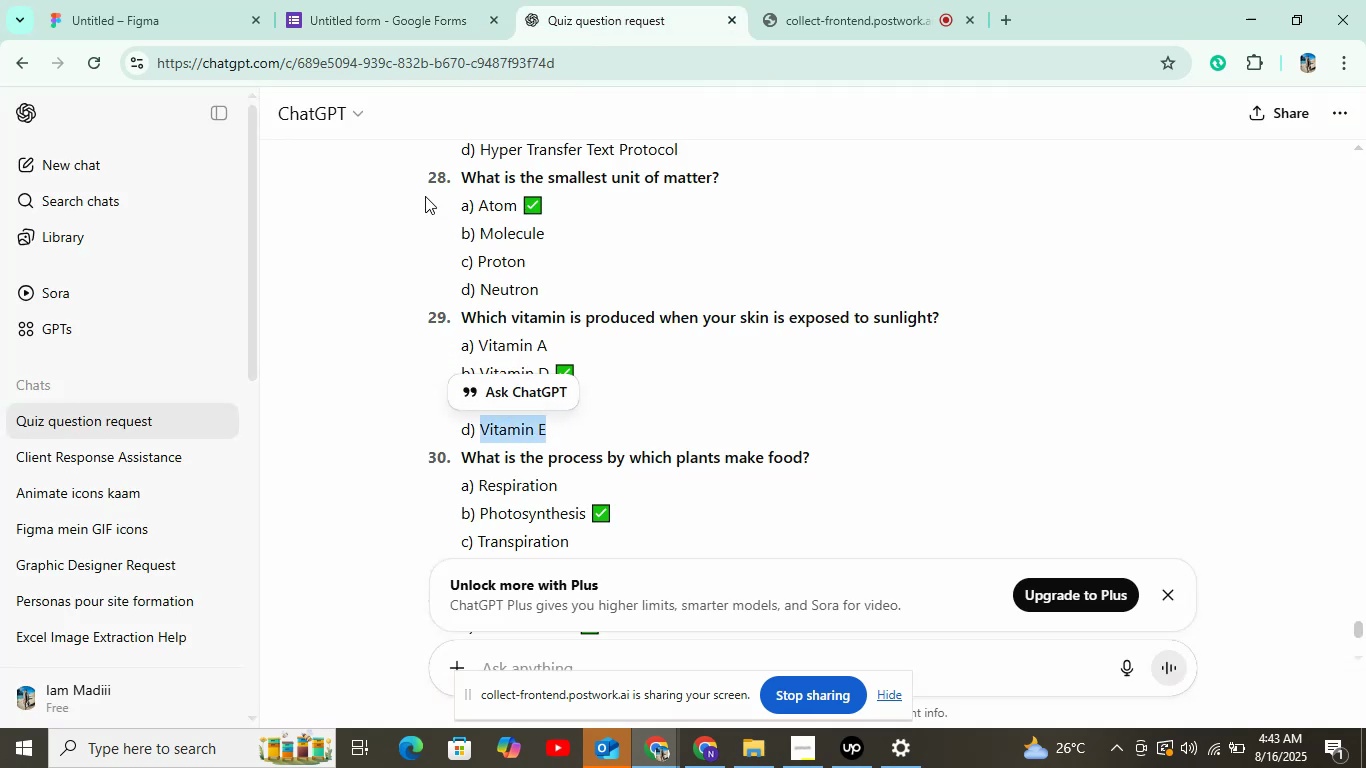 
key(Control+V)
 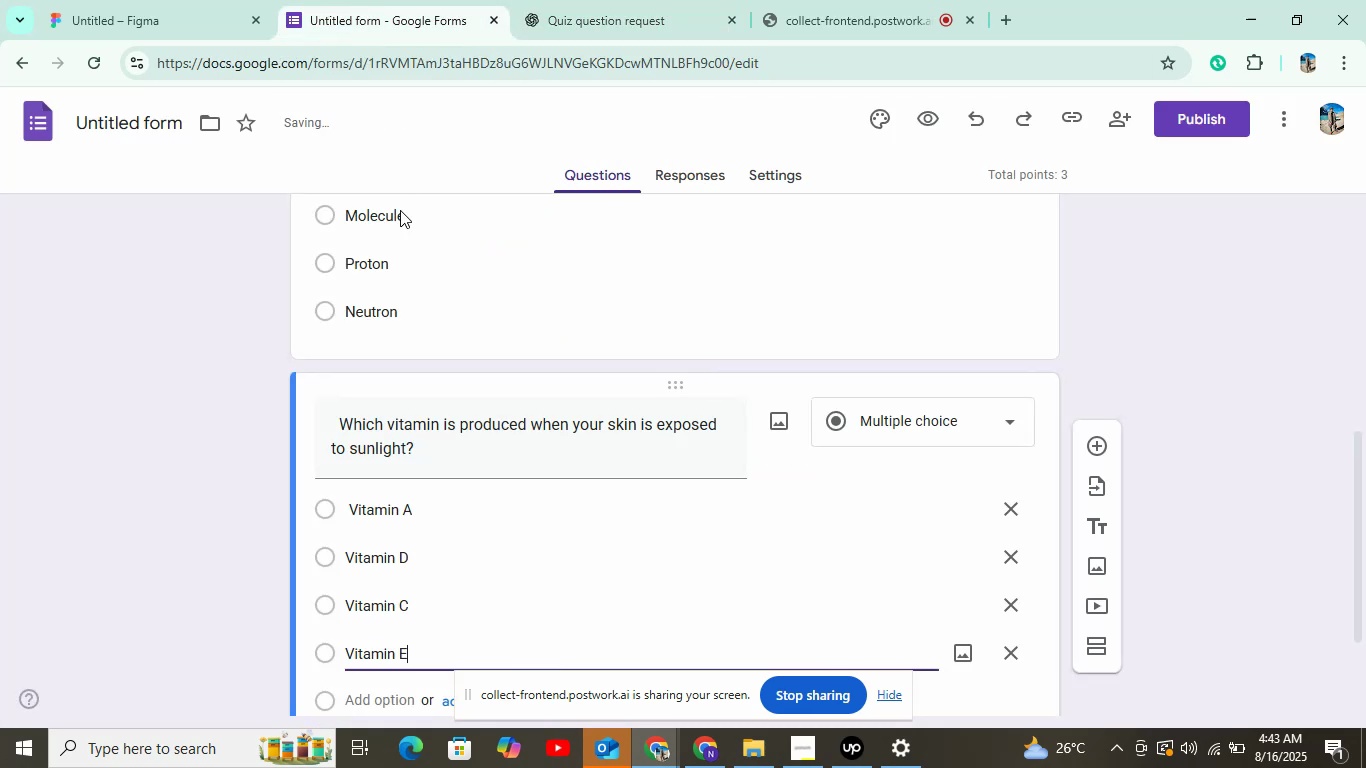 
scroll: coordinate [414, 299], scroll_direction: down, amount: 2.0
 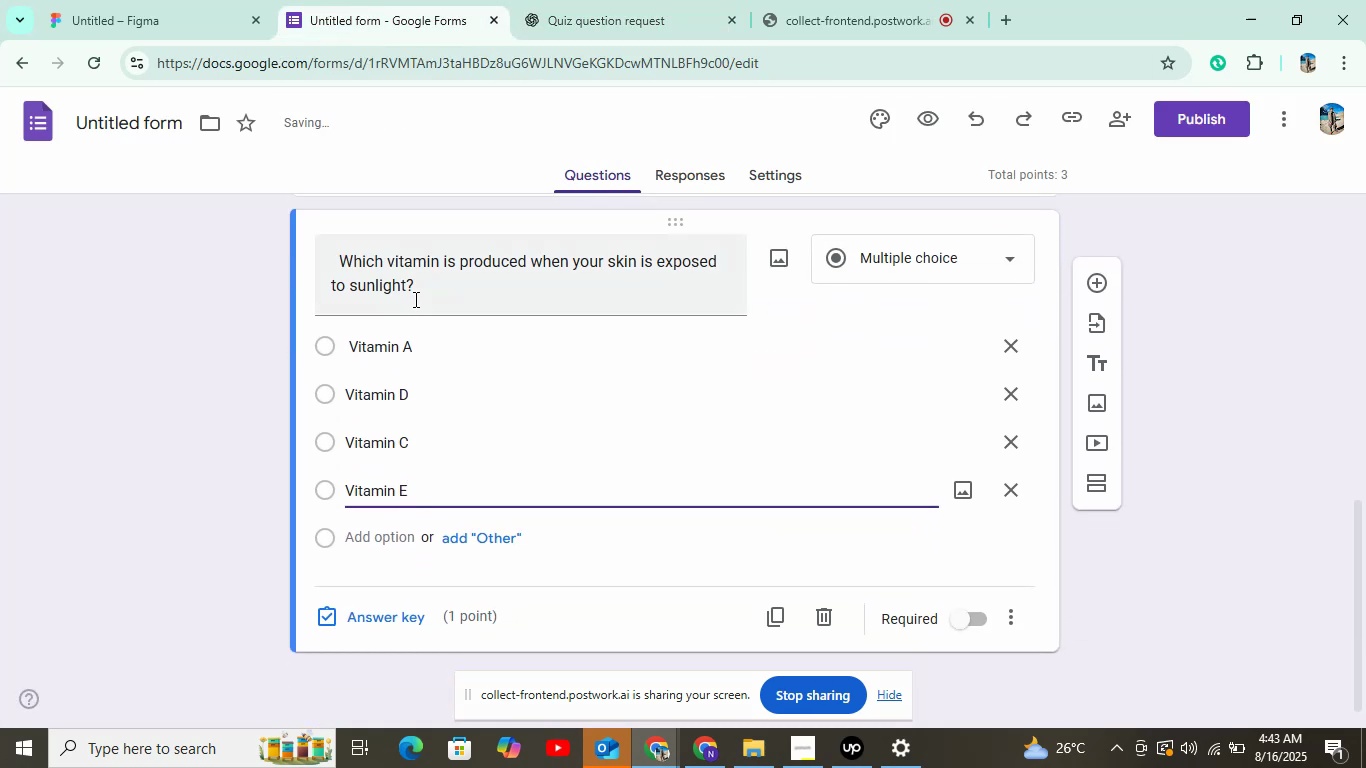 
left_click([542, 0])
 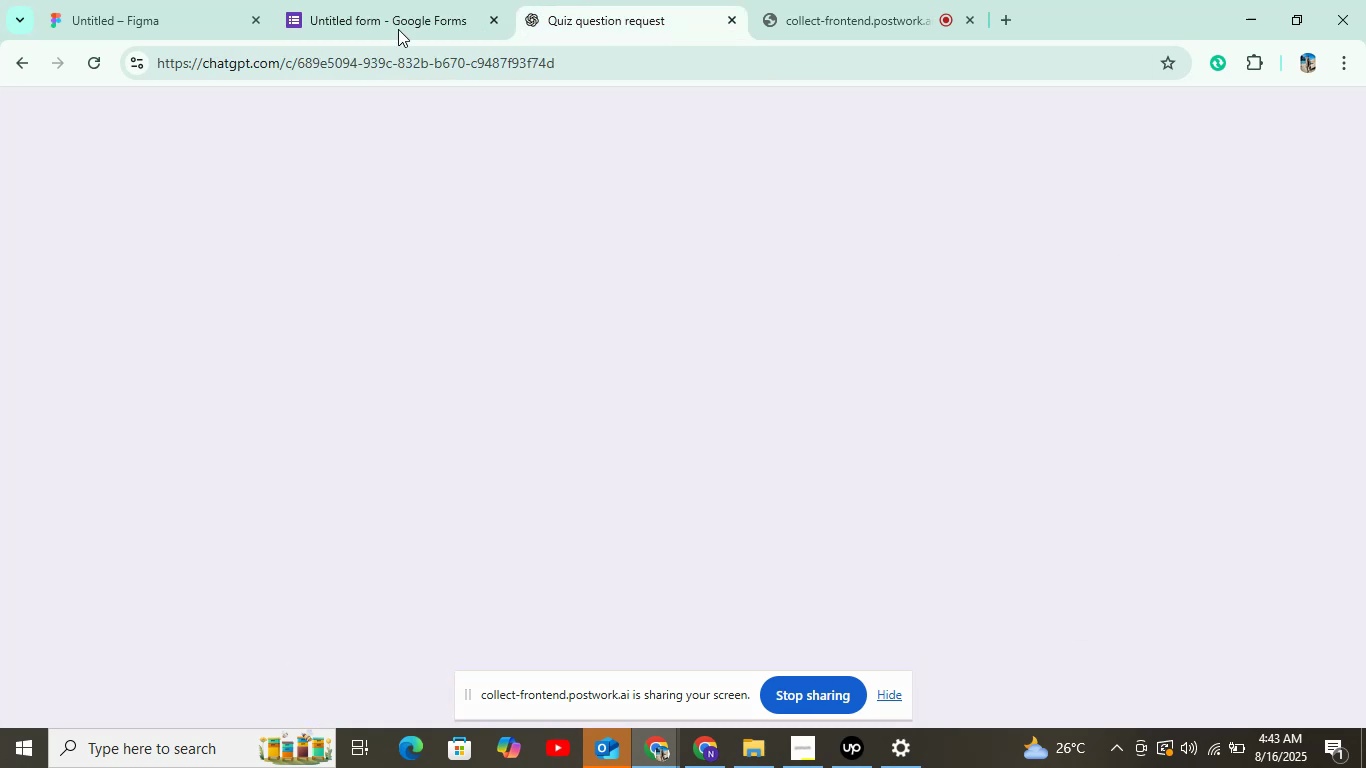 
left_click([399, 28])
 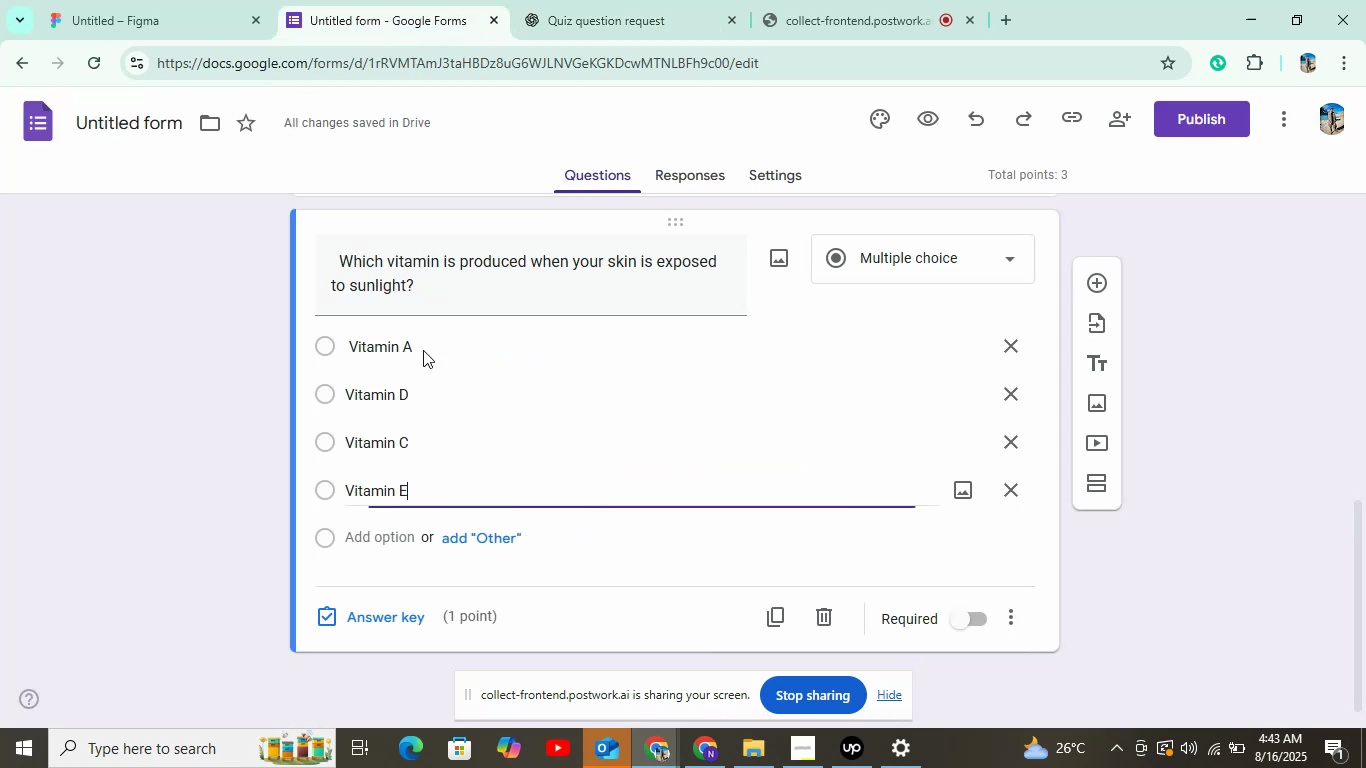 
left_click([395, 618])
 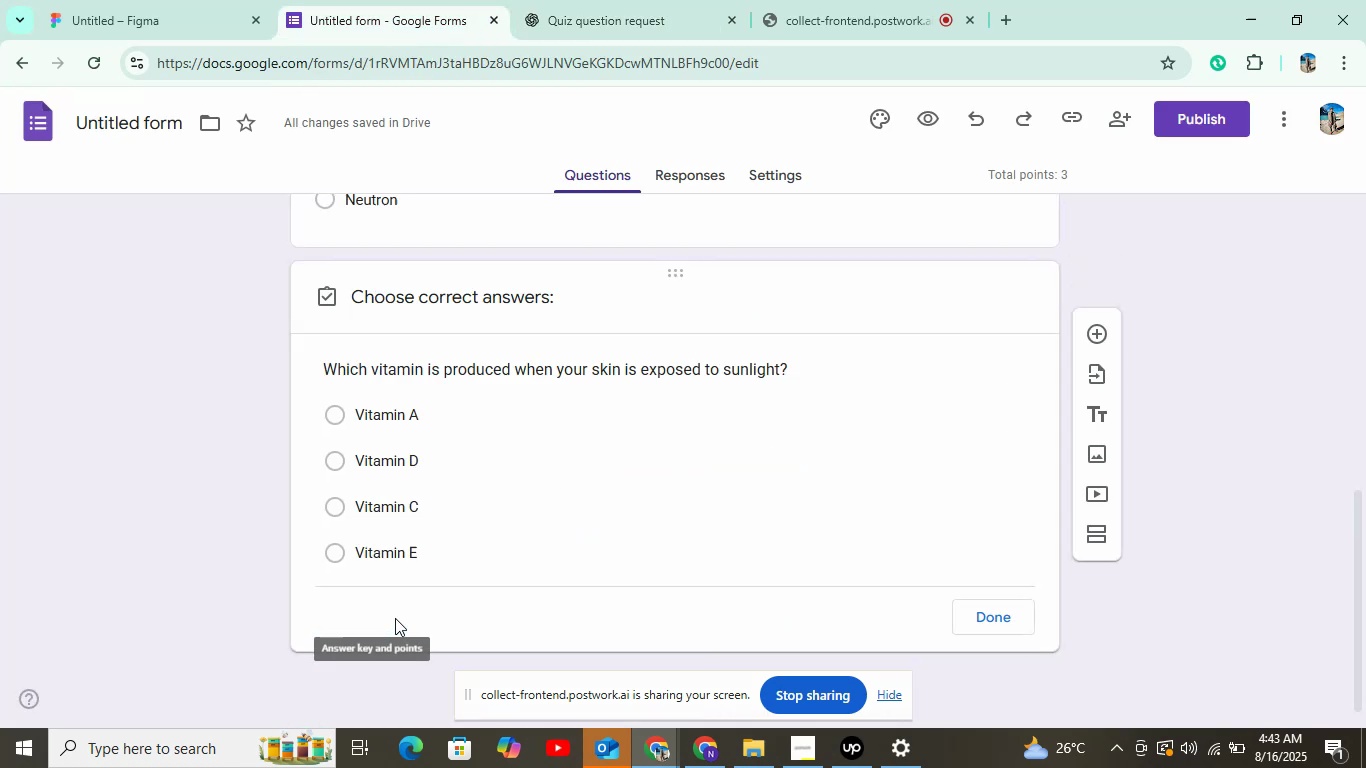 
left_click([407, 450])
 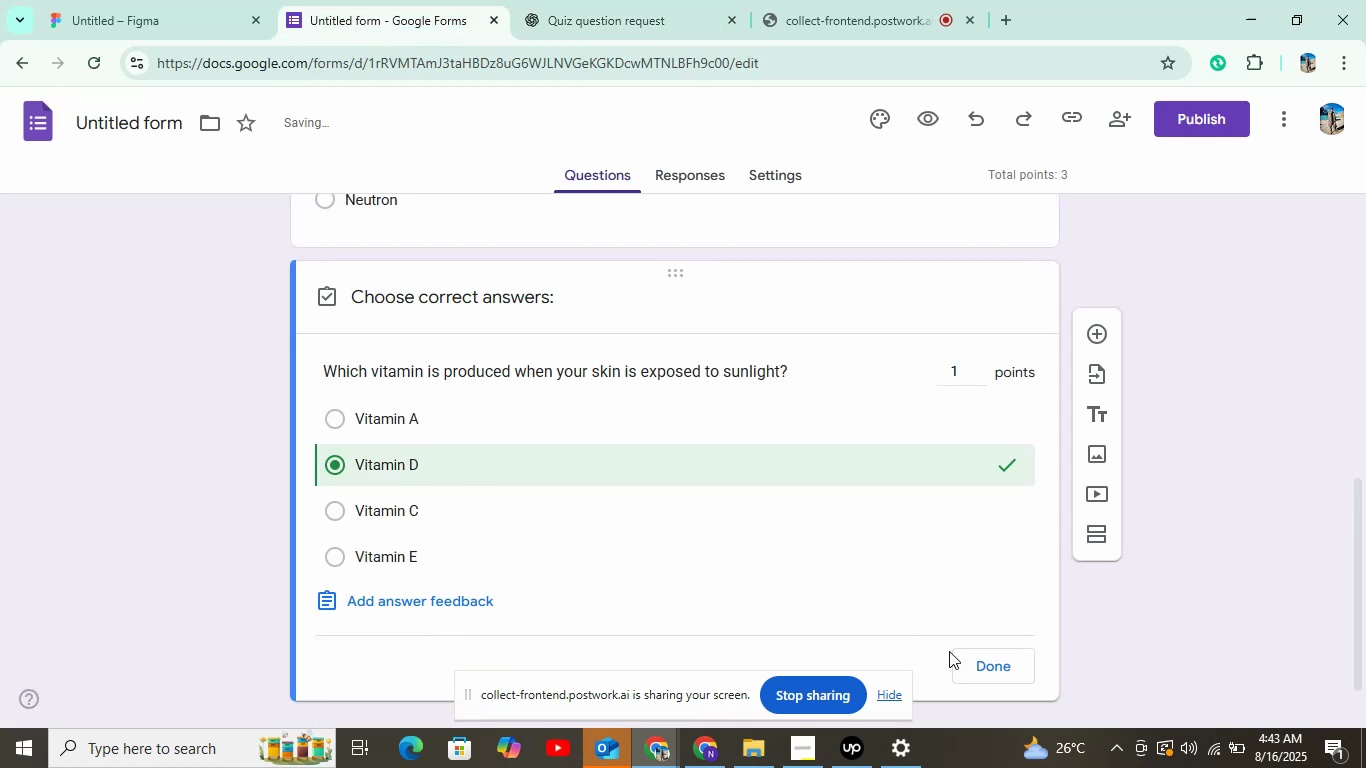 
left_click([971, 668])
 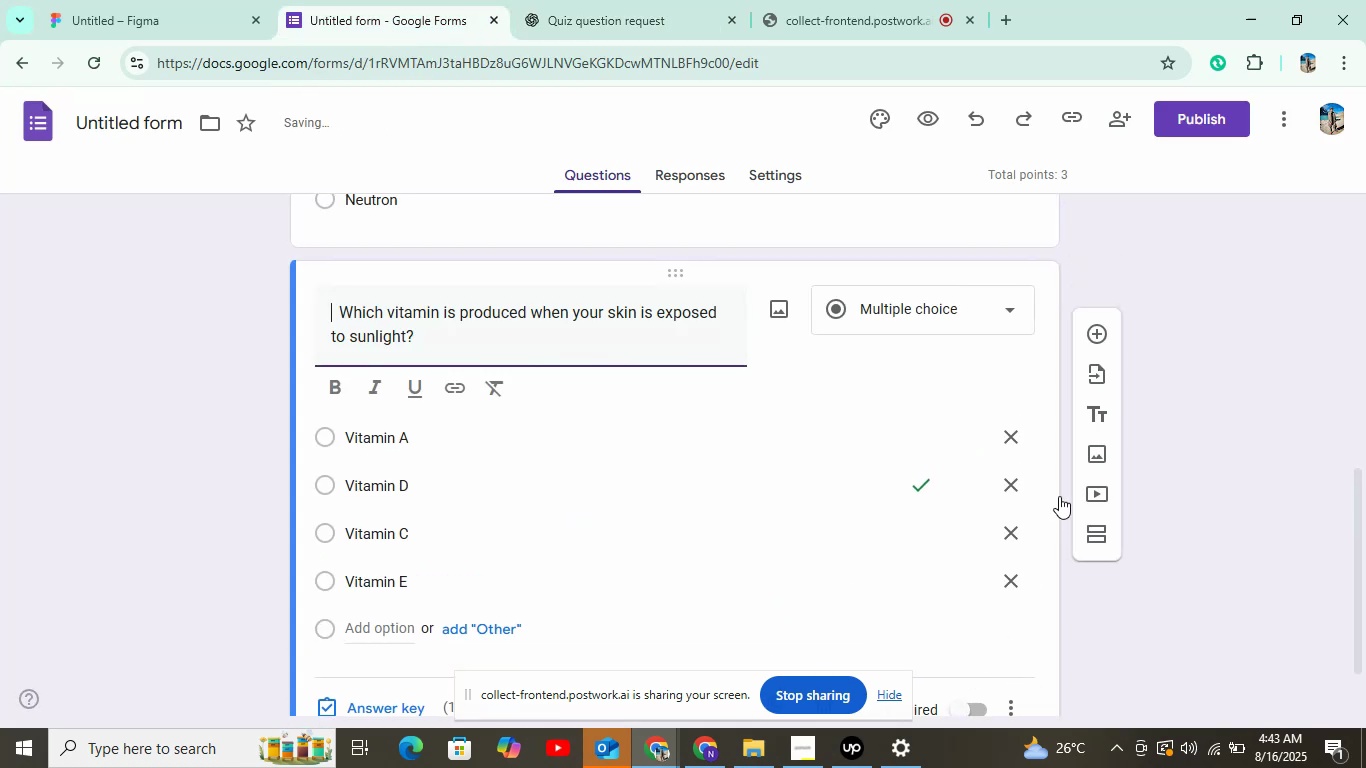 
left_click([1101, 335])
 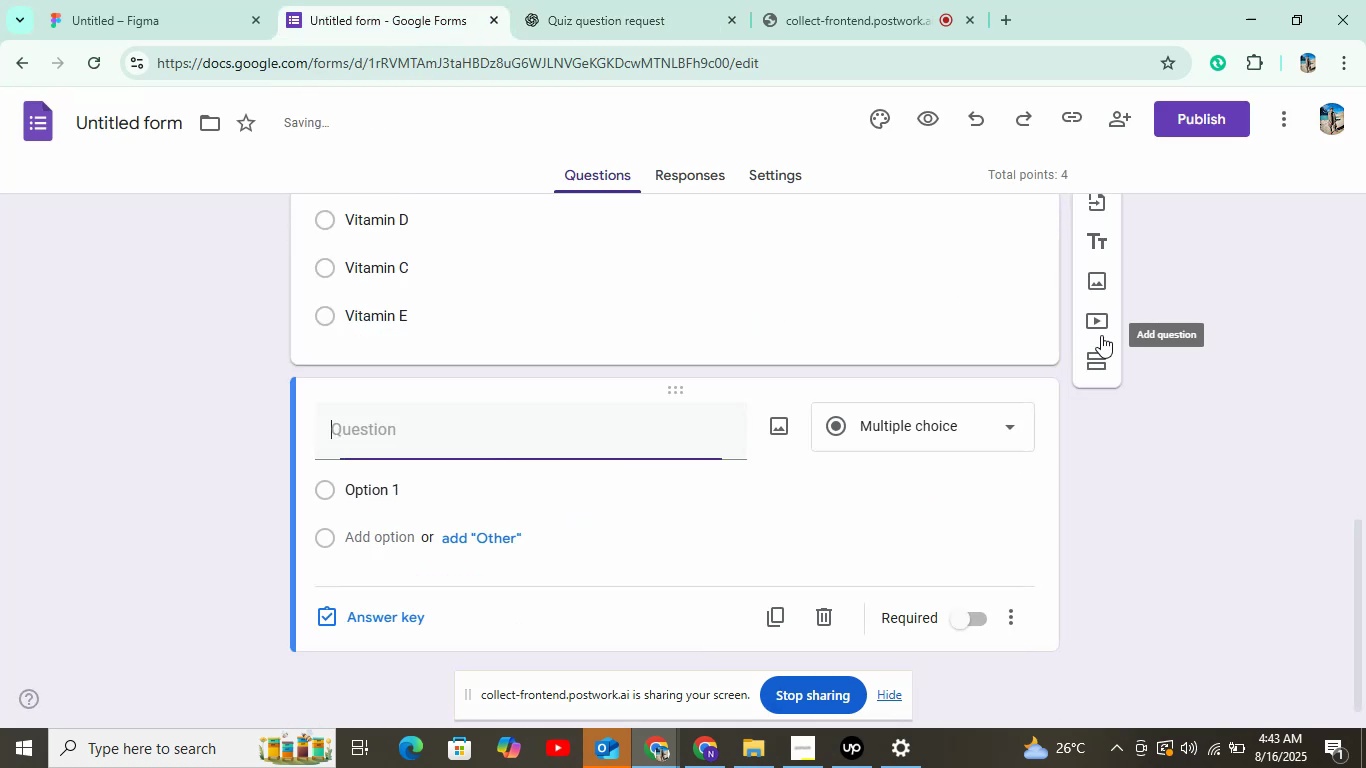 
left_click([689, 0])
 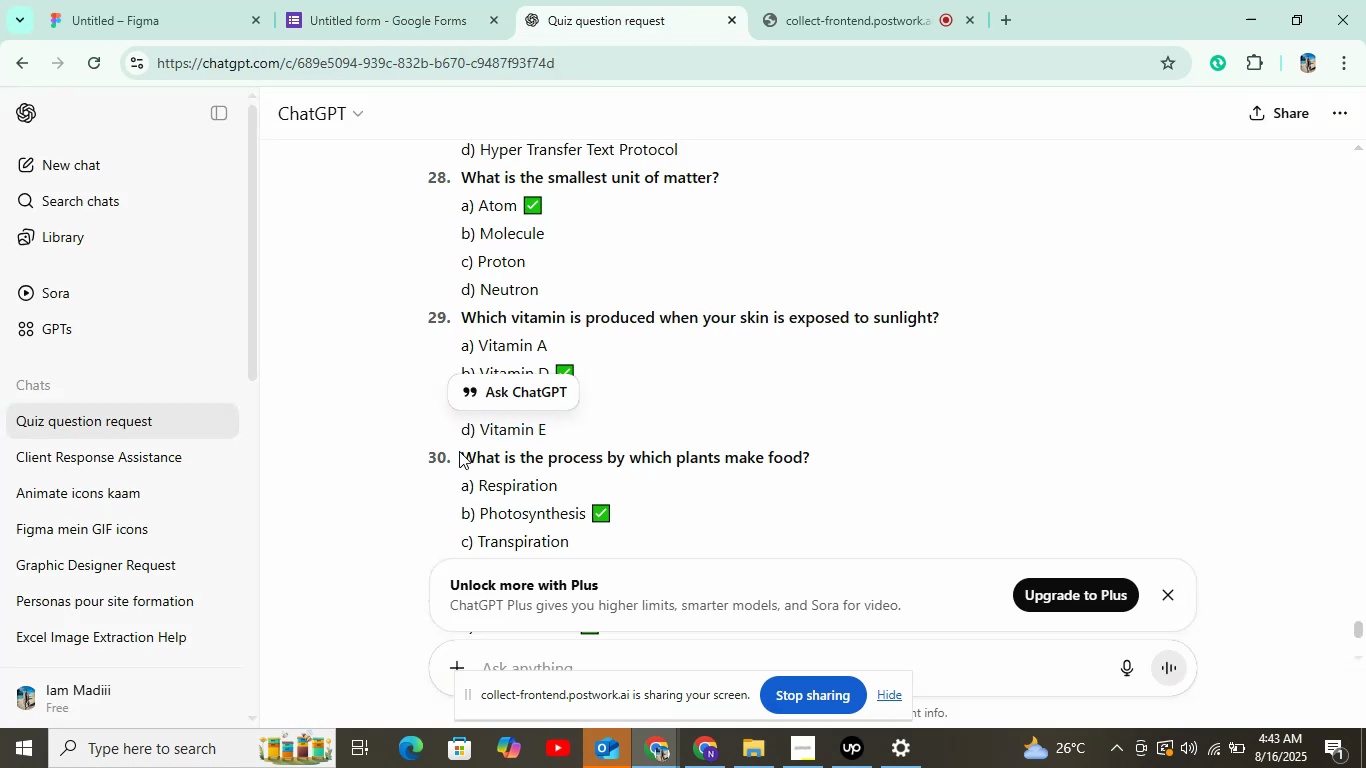 
wait(5.27)
 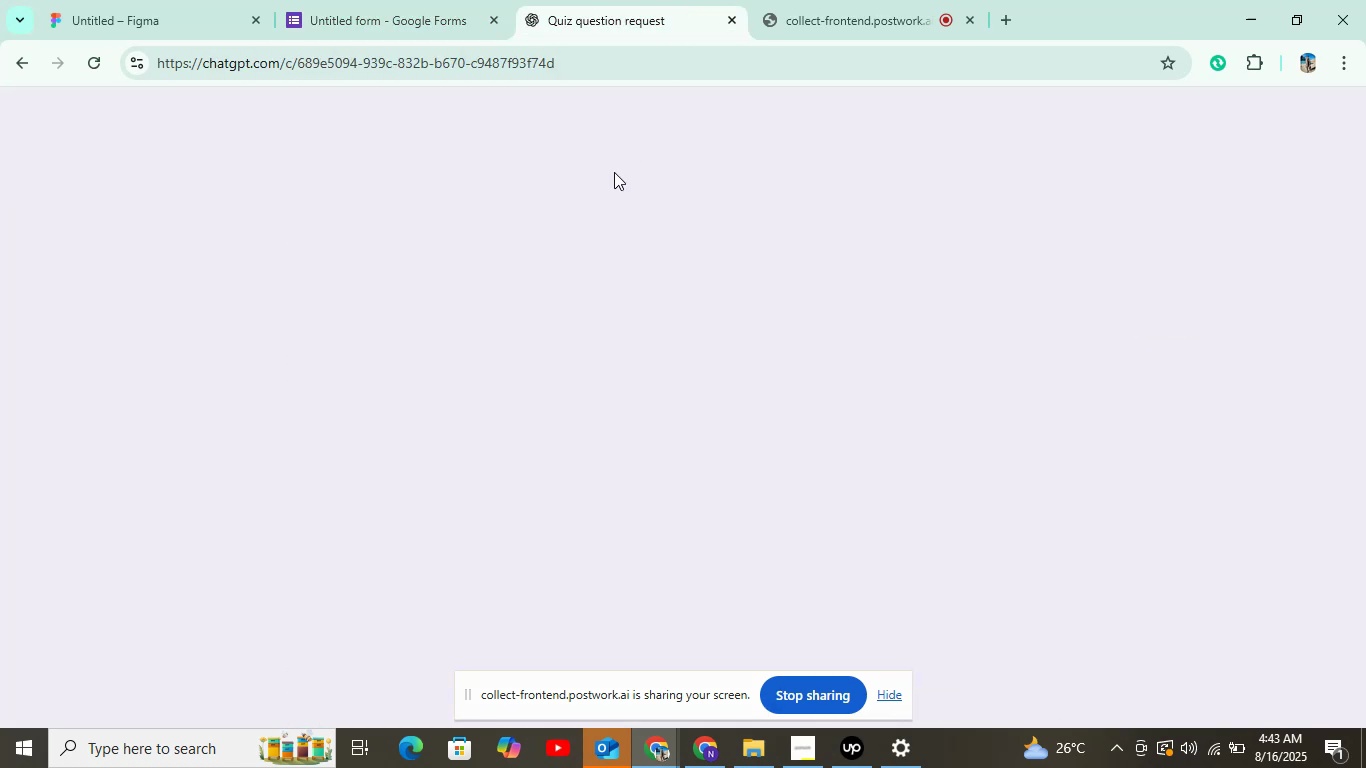 
key(Control+C)
 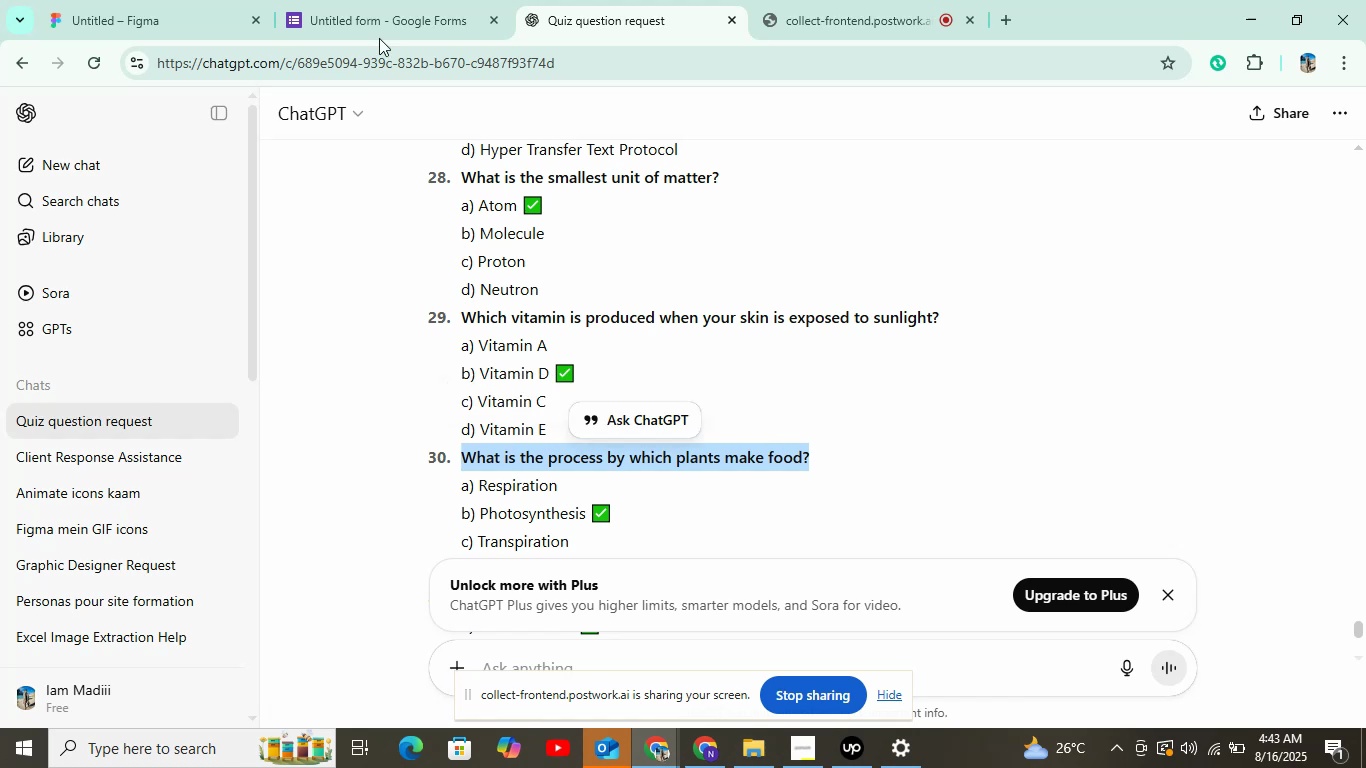 
left_click([357, 0])
 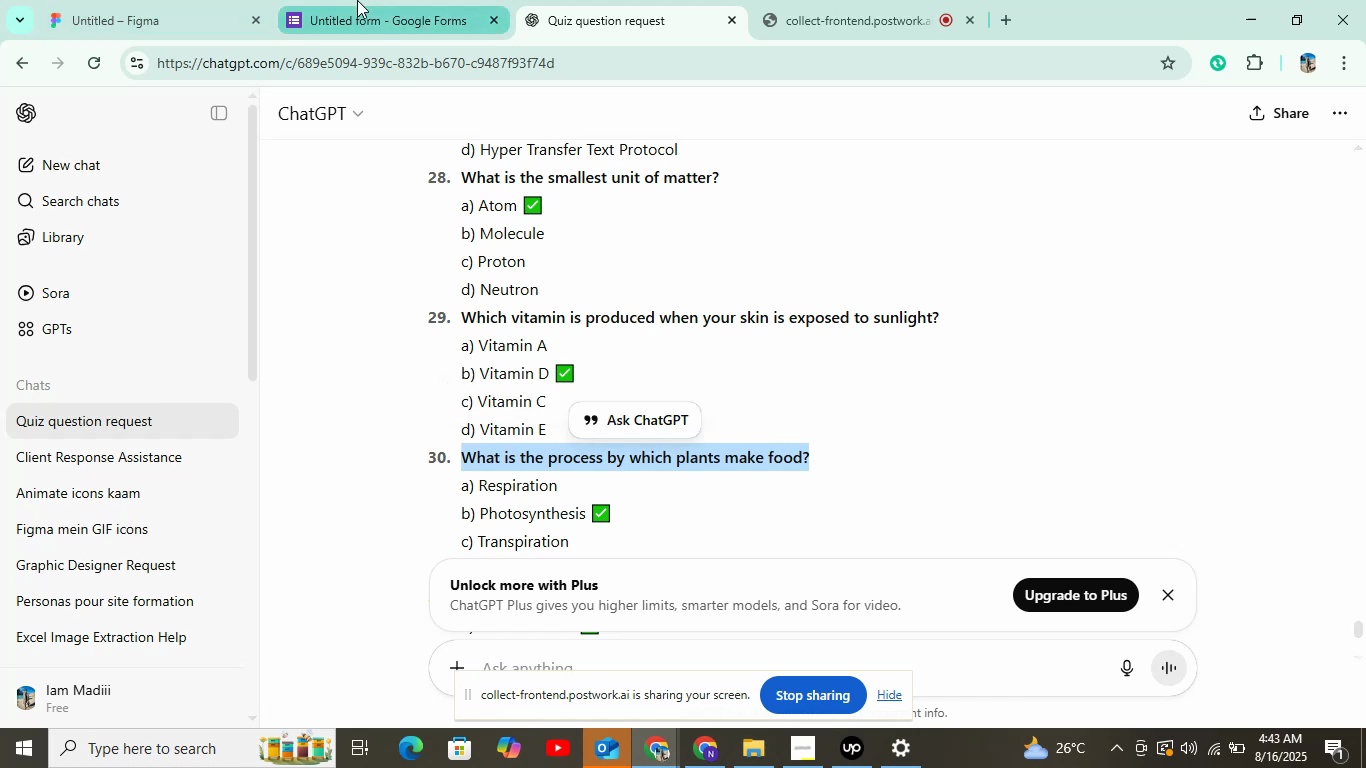 
key(Control+V)
 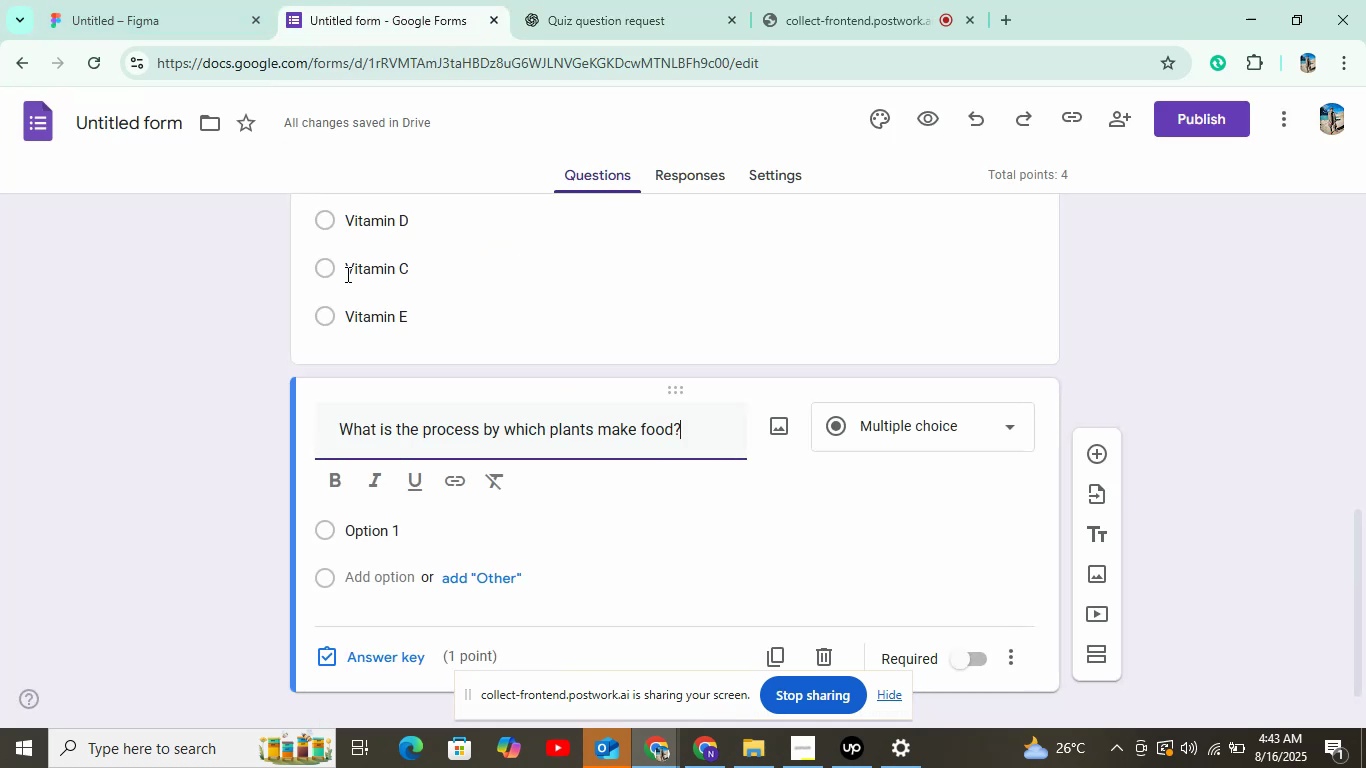 
left_click([395, 528])
 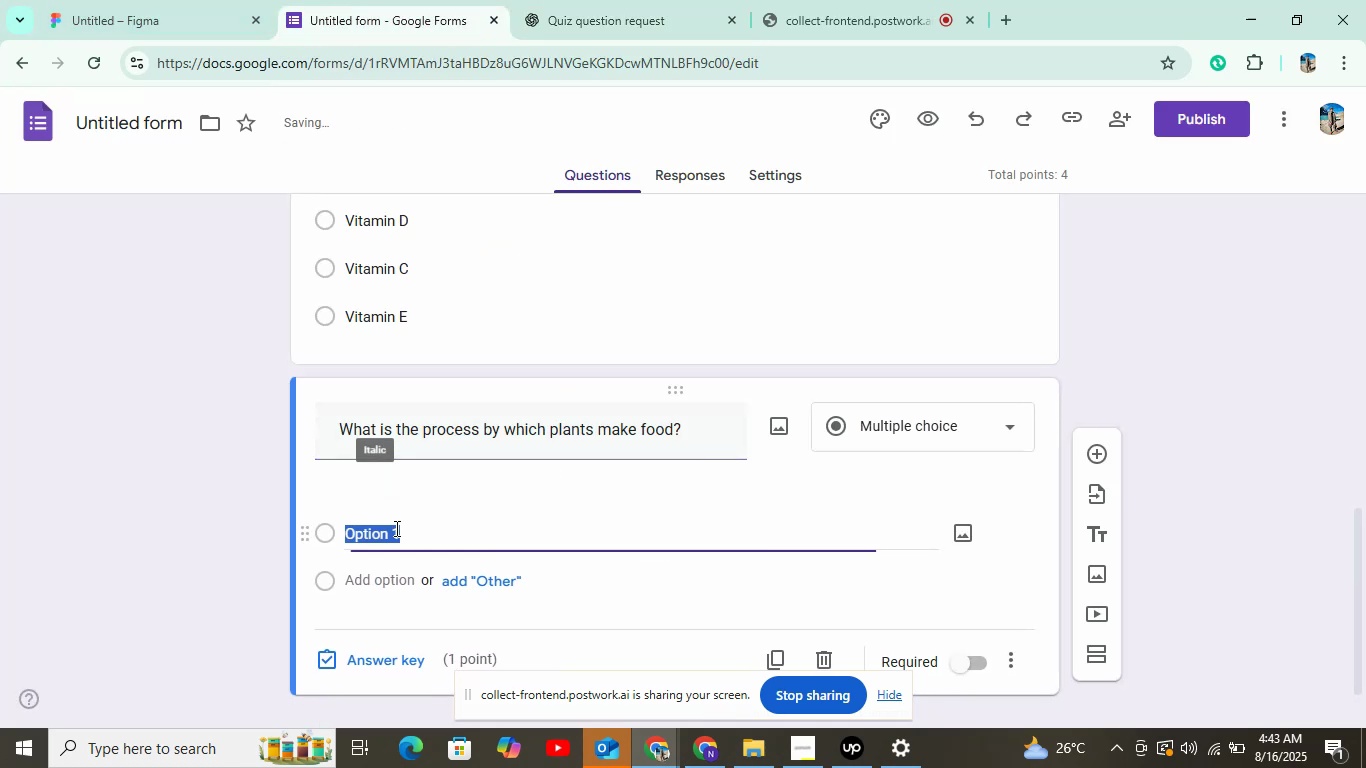 
left_click([527, 23])
 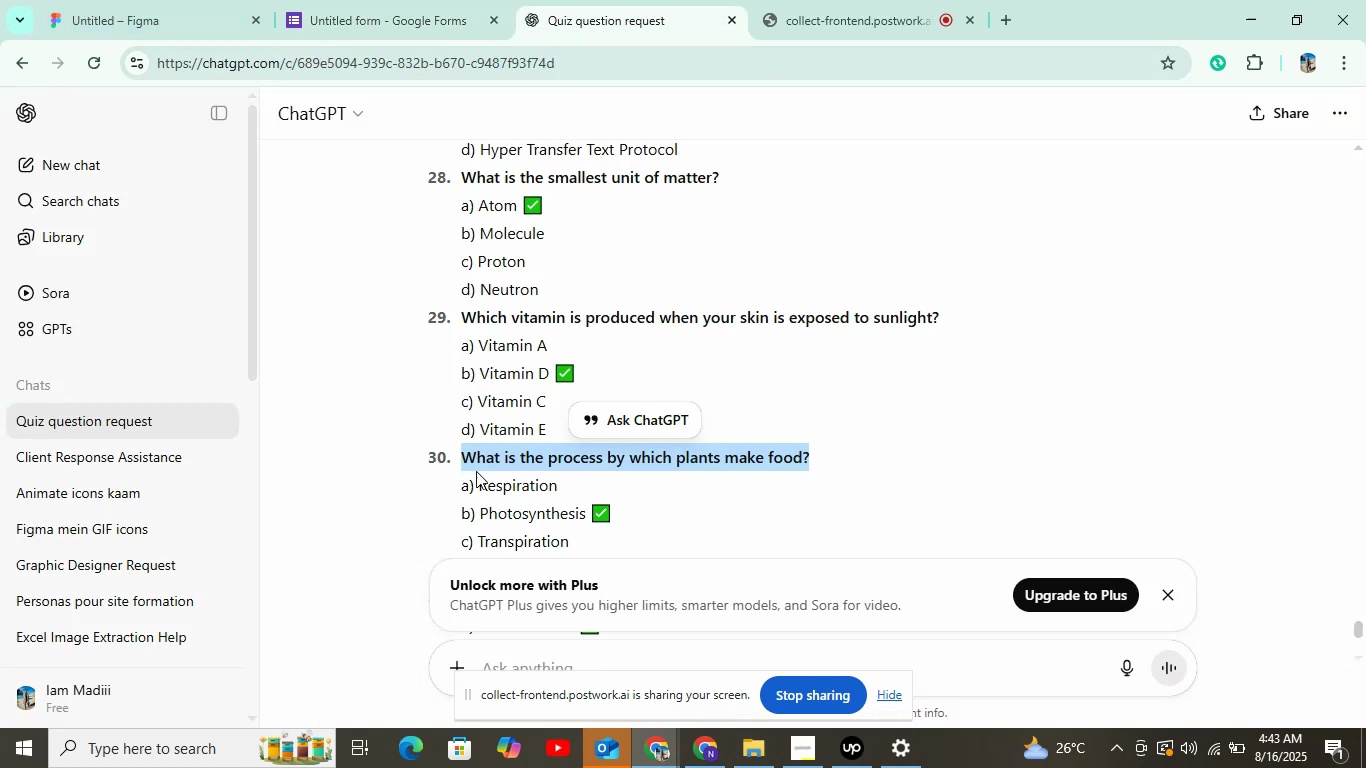 
key(Control+C)
 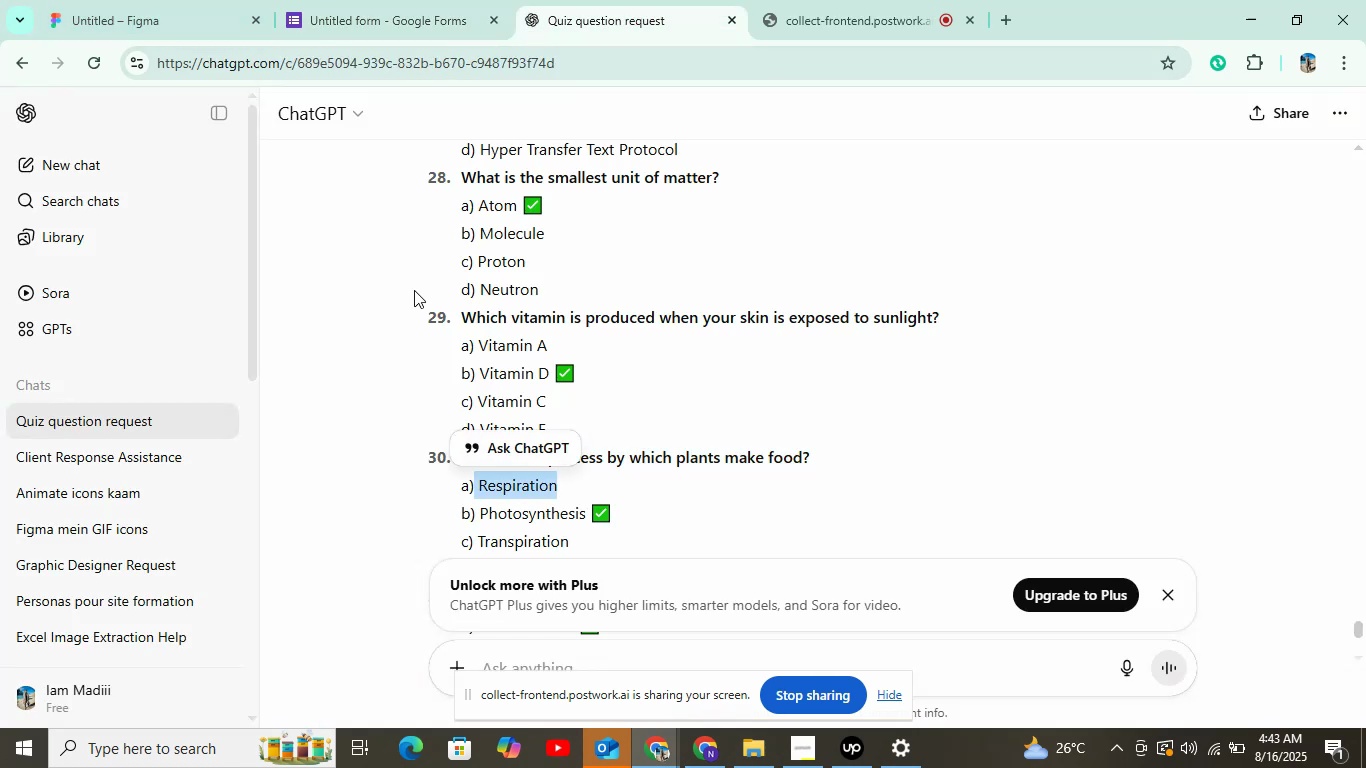 
left_click([426, 15])
 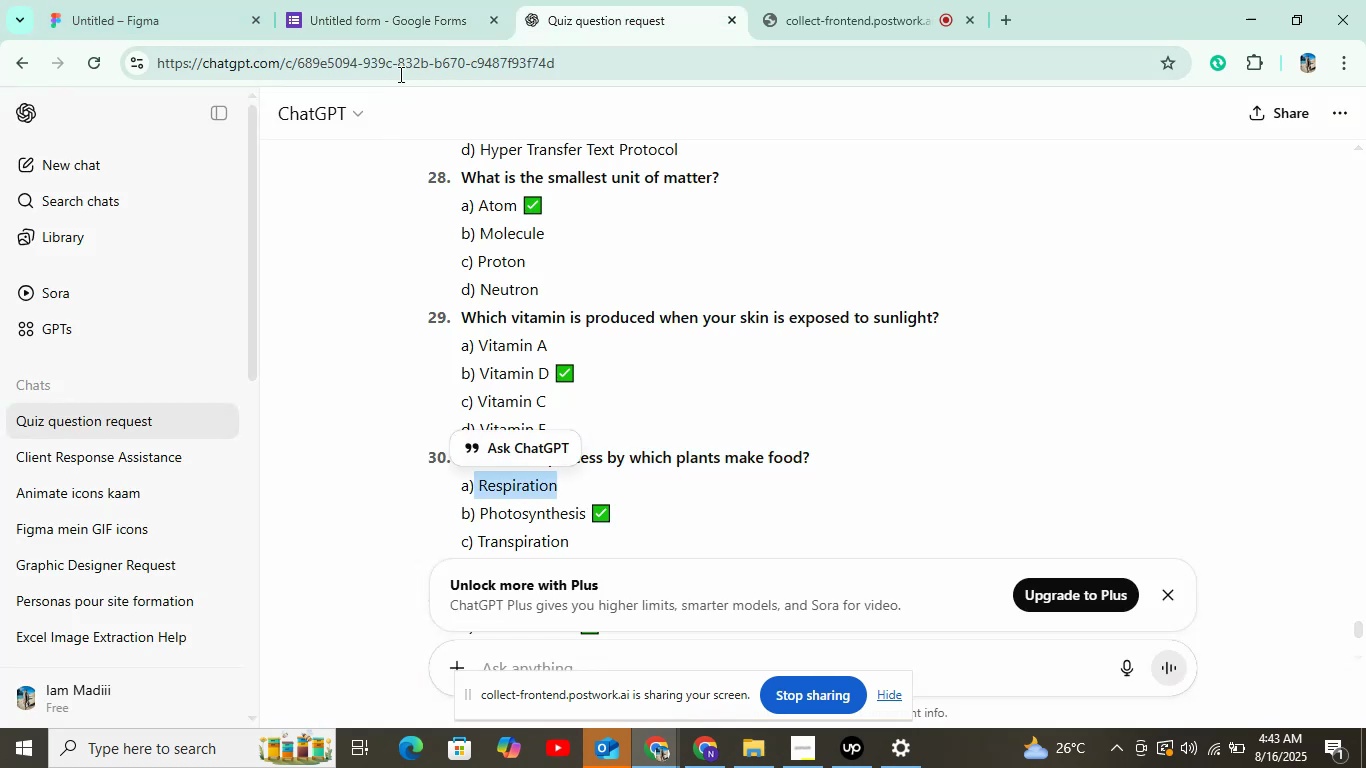 
key(Control+V)
 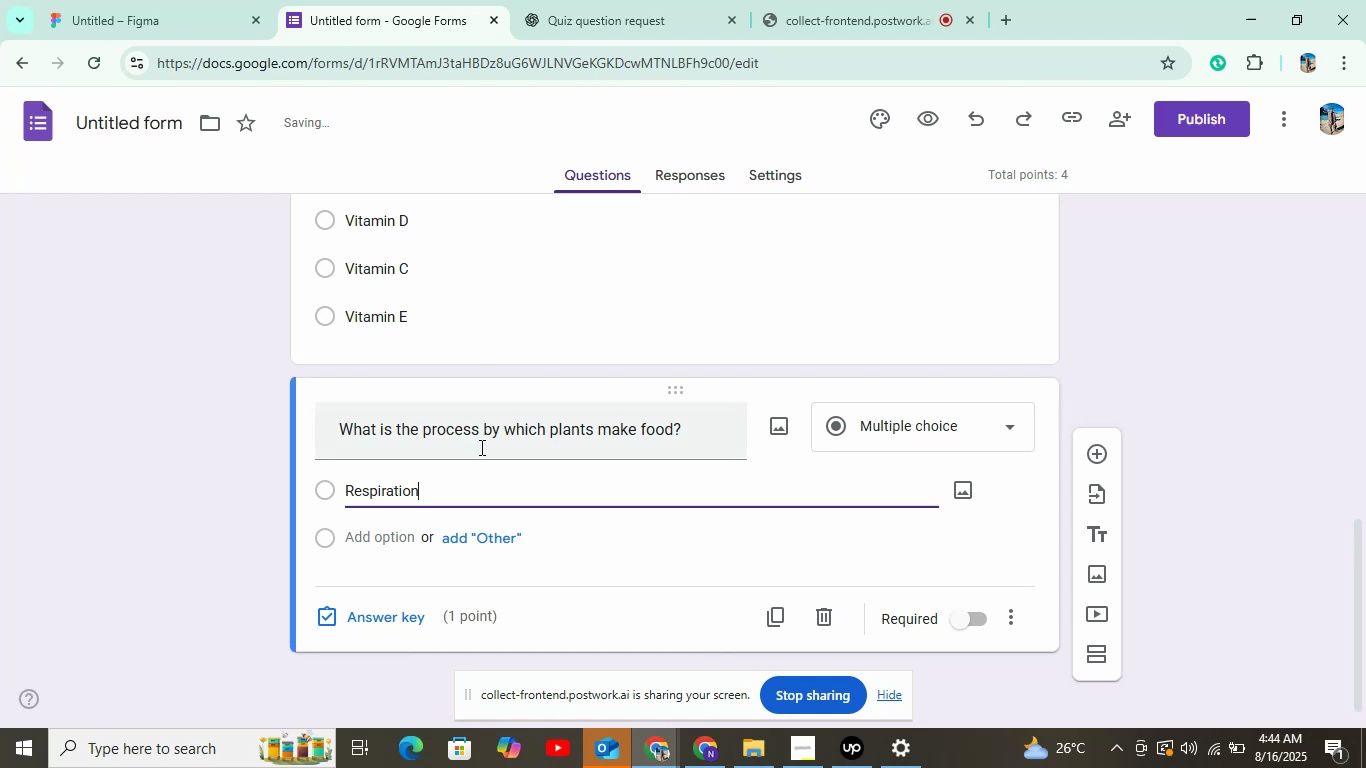 
left_click([383, 535])
 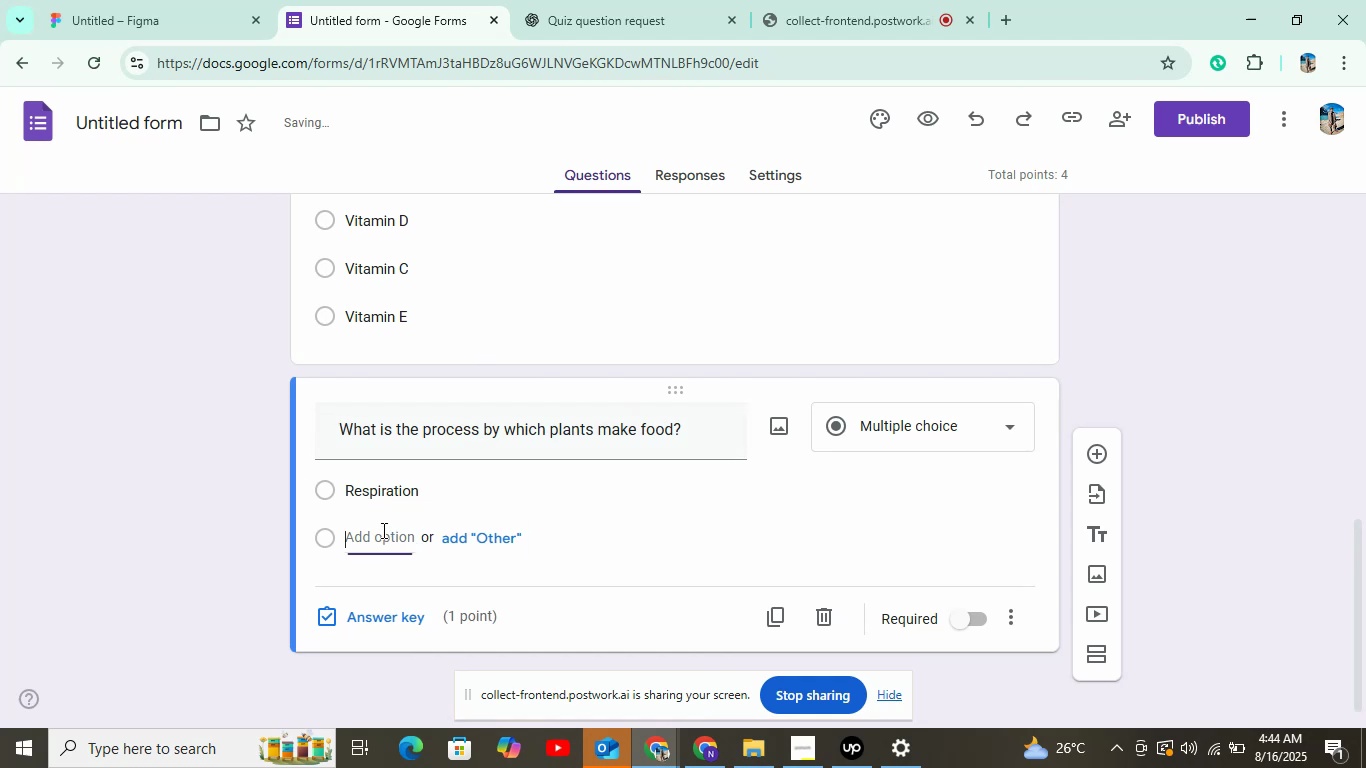 
left_click([652, 20])
 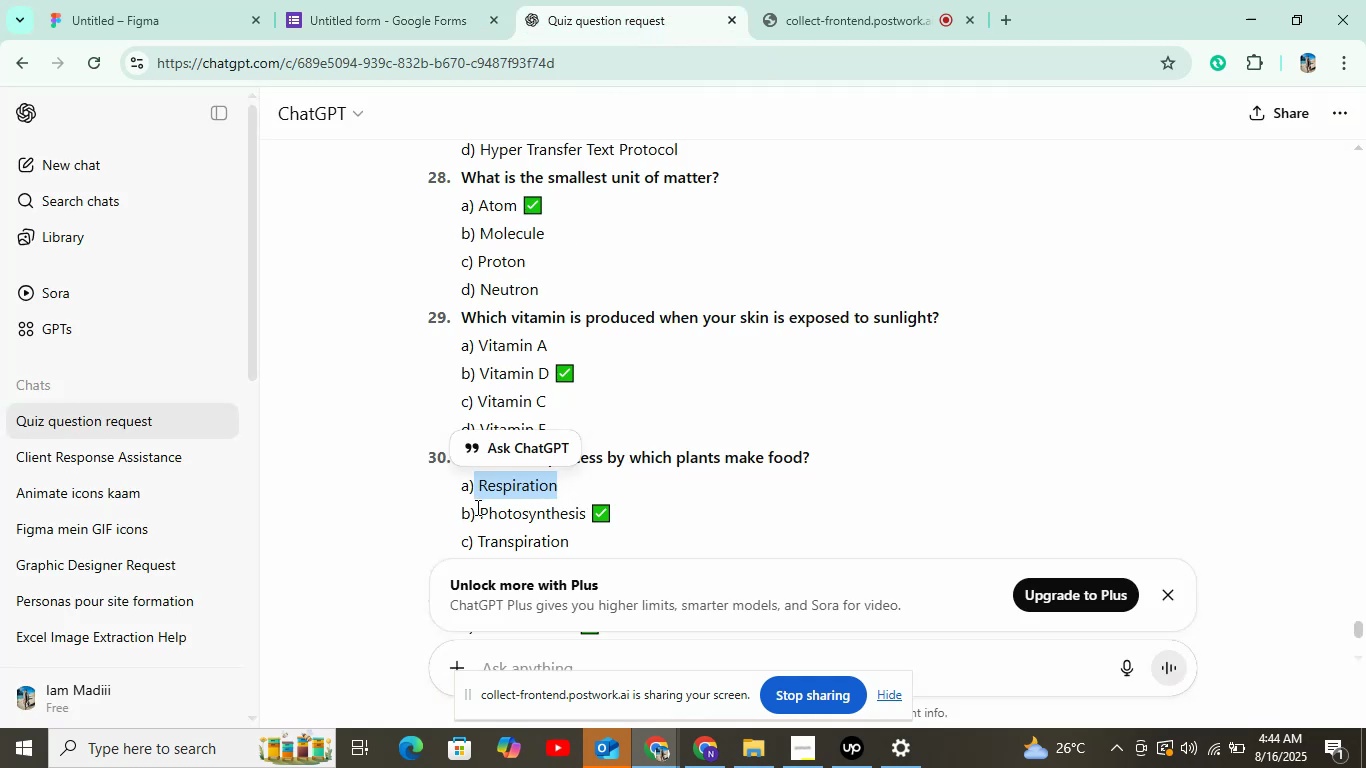 
double_click([486, 513])
 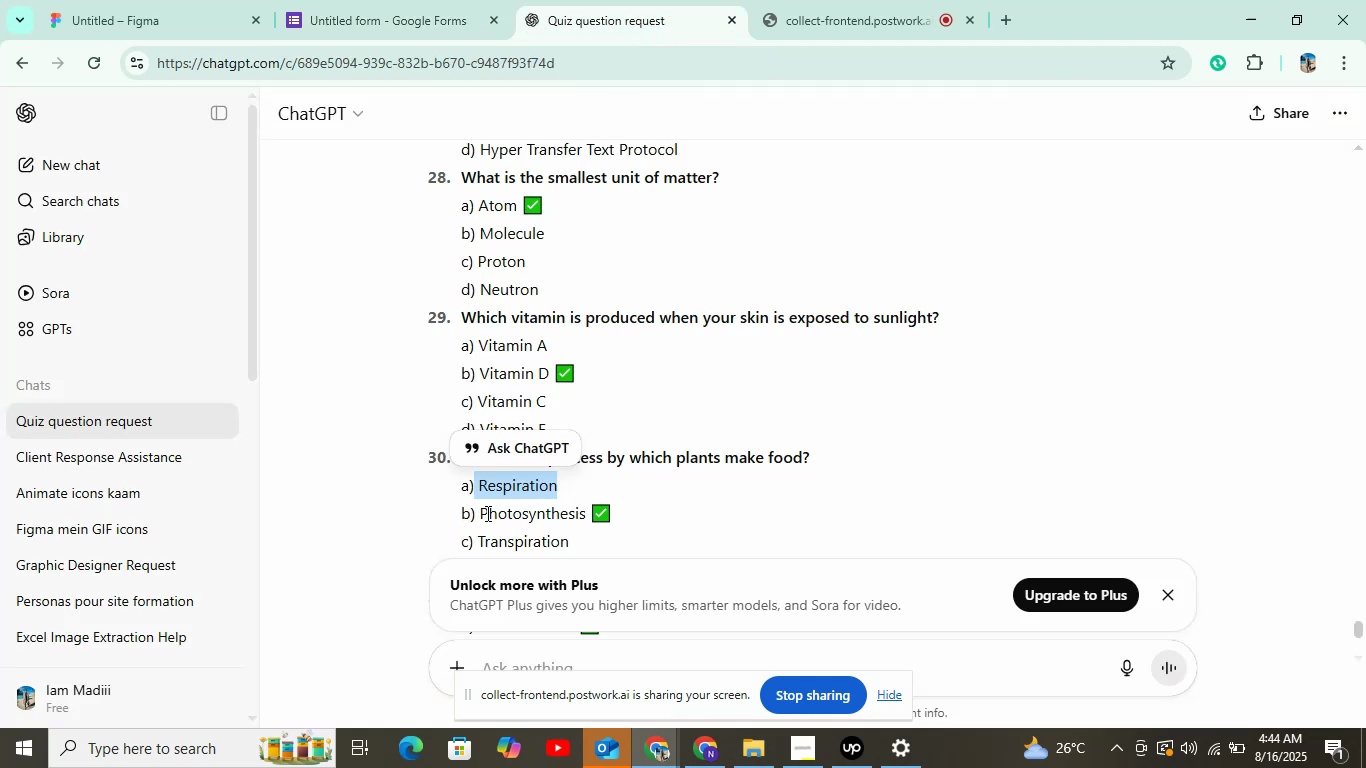 
key(Control+C)
 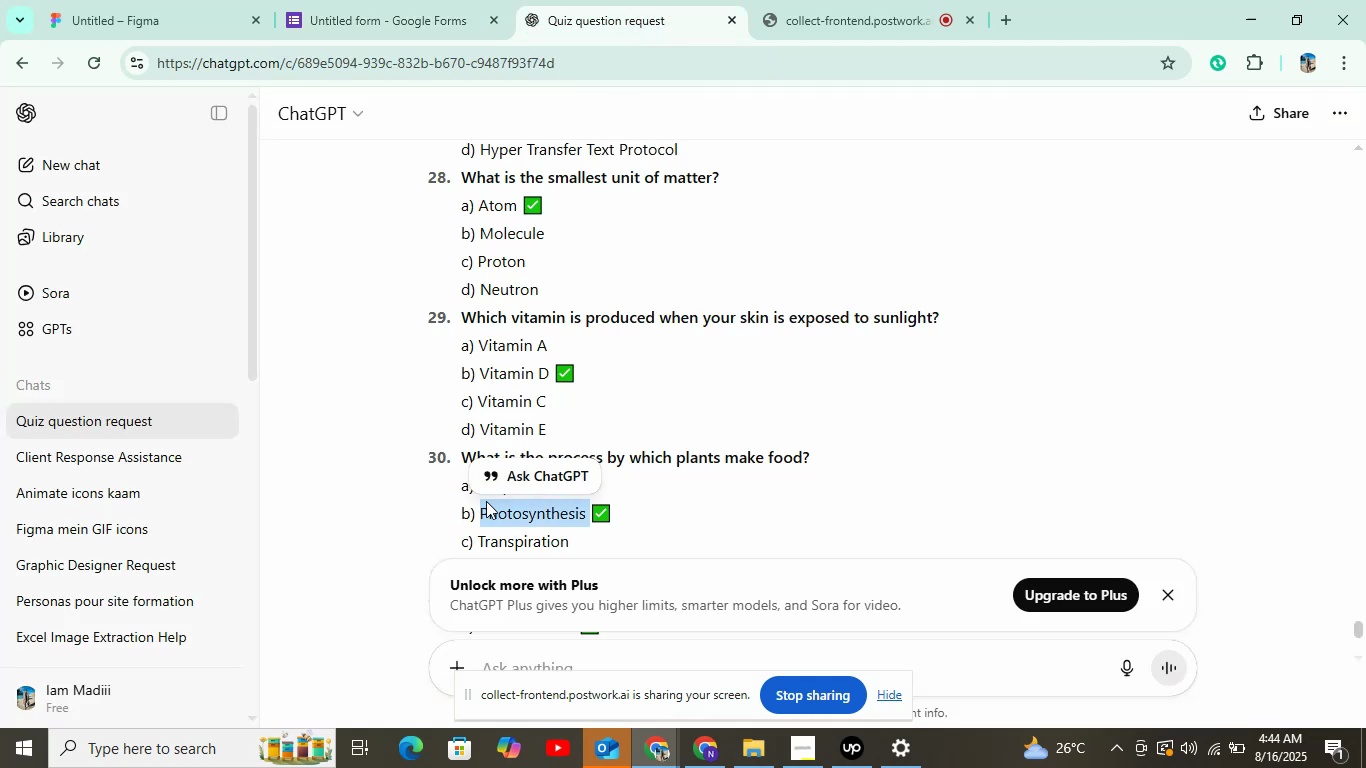 
left_click([450, 0])
 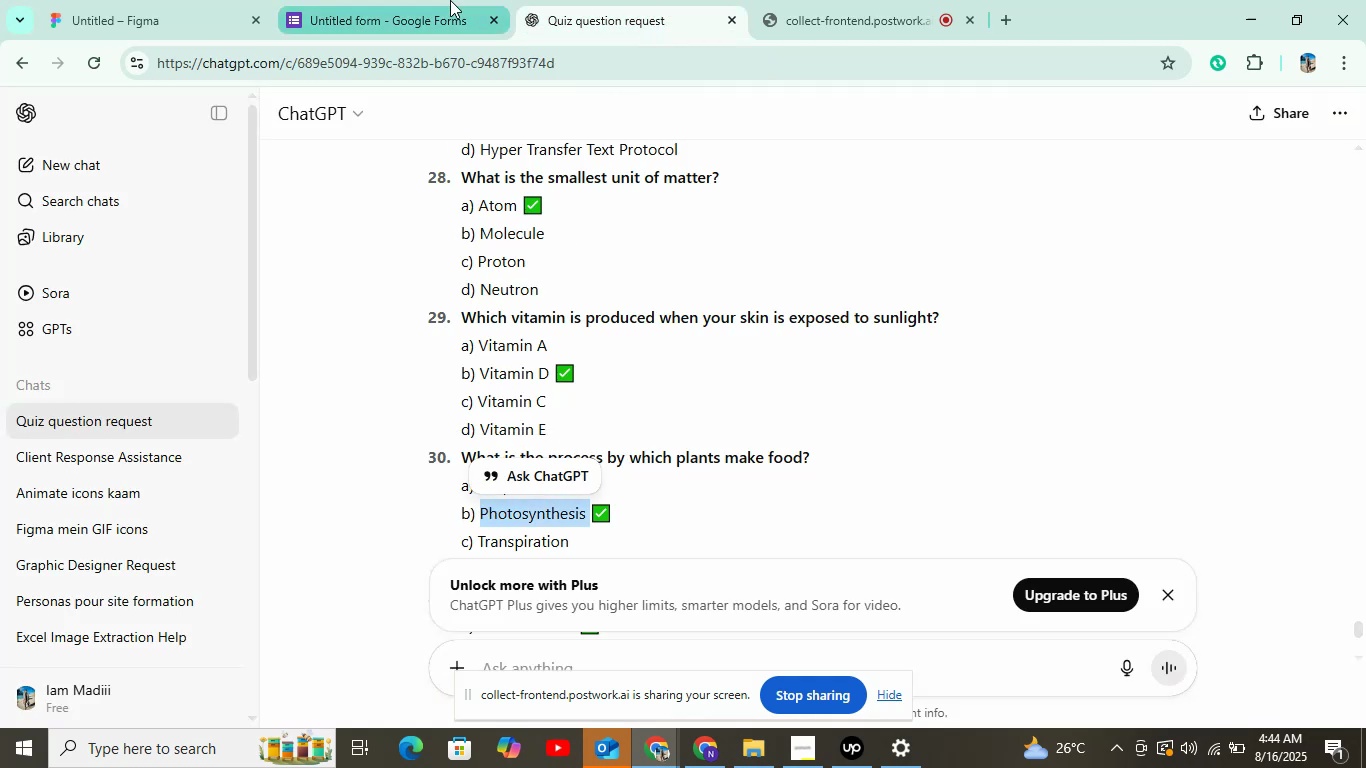 
key(Control+V)
 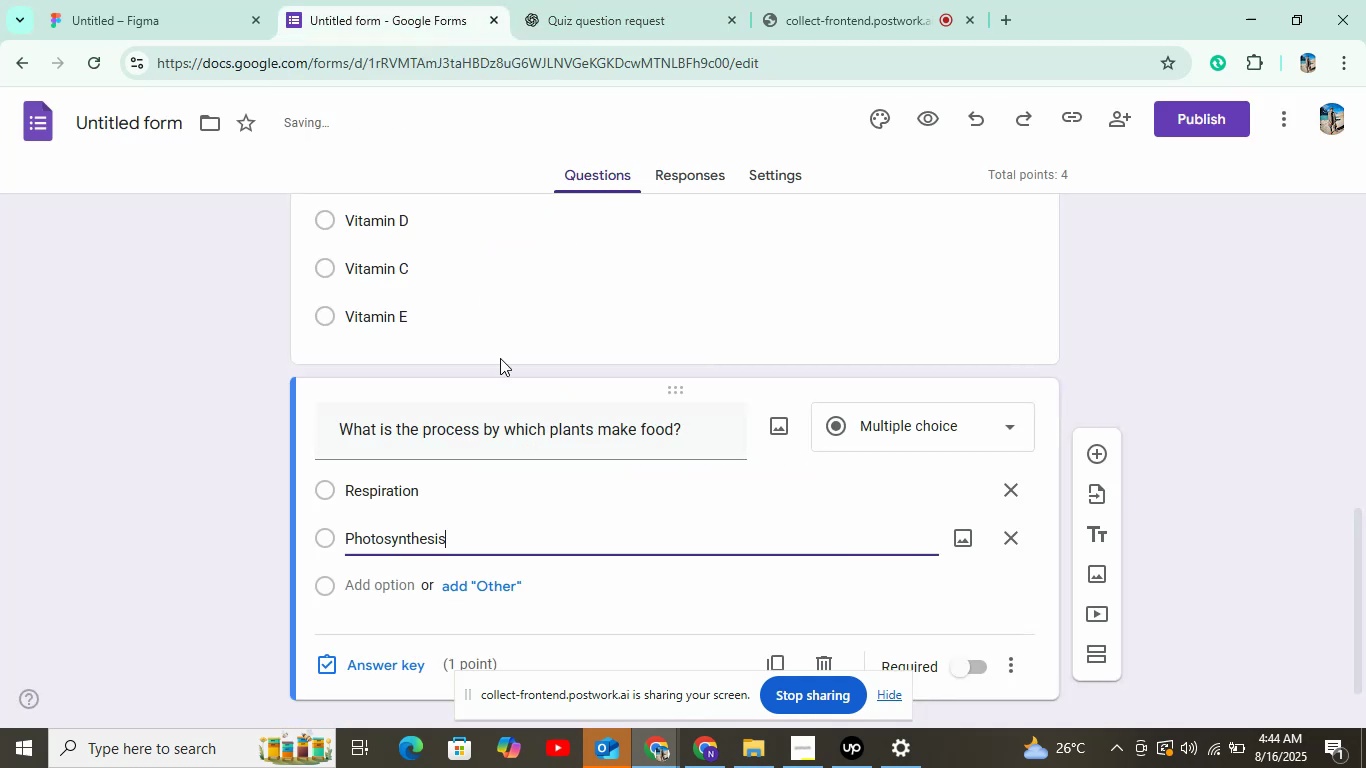 
left_click([355, 578])
 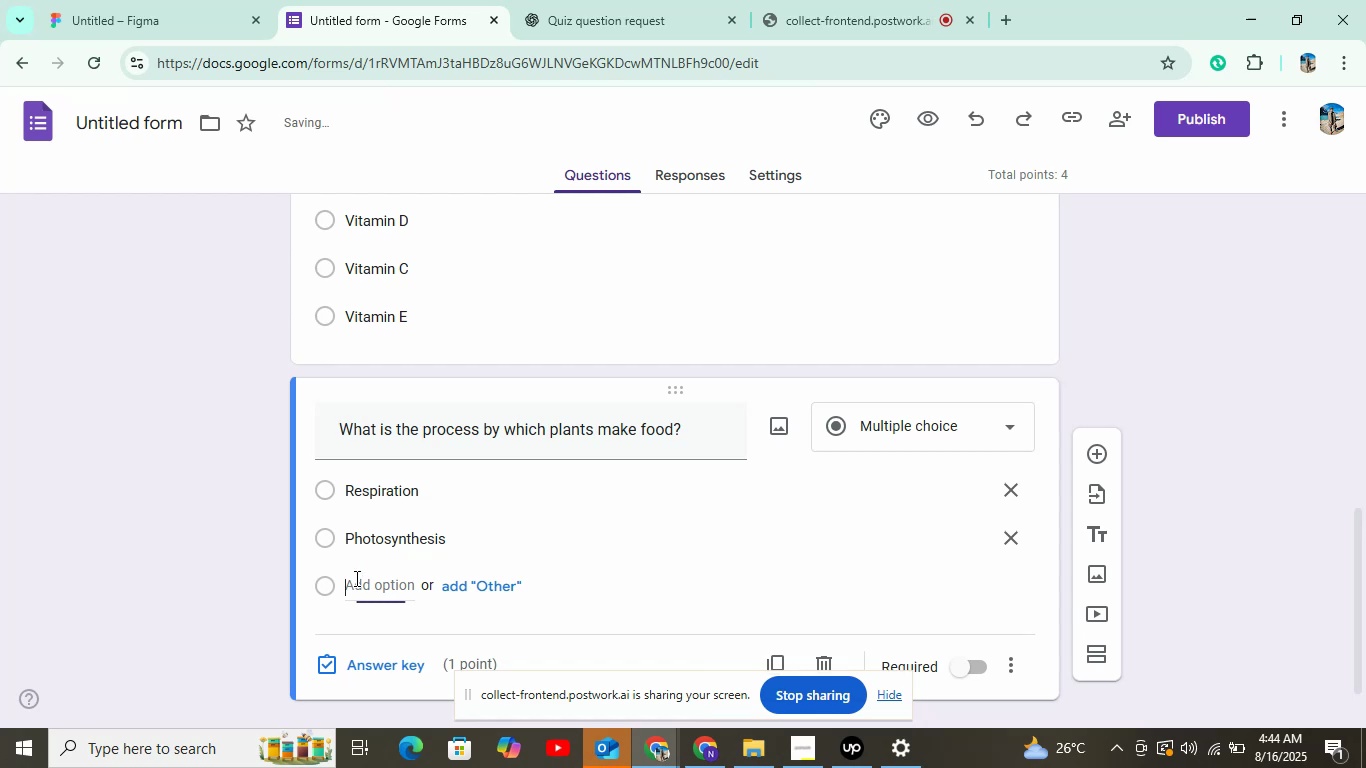 
left_click([549, 0])
 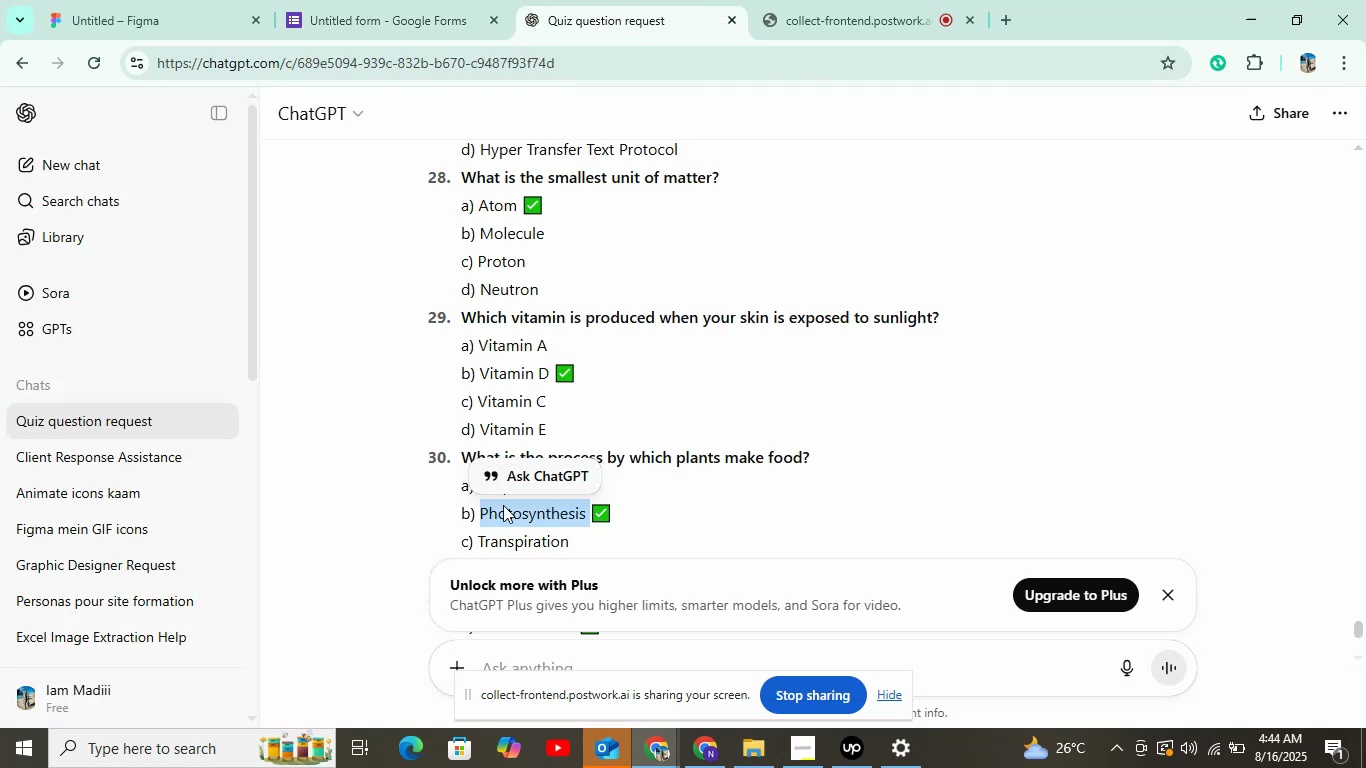 
double_click([514, 538])
 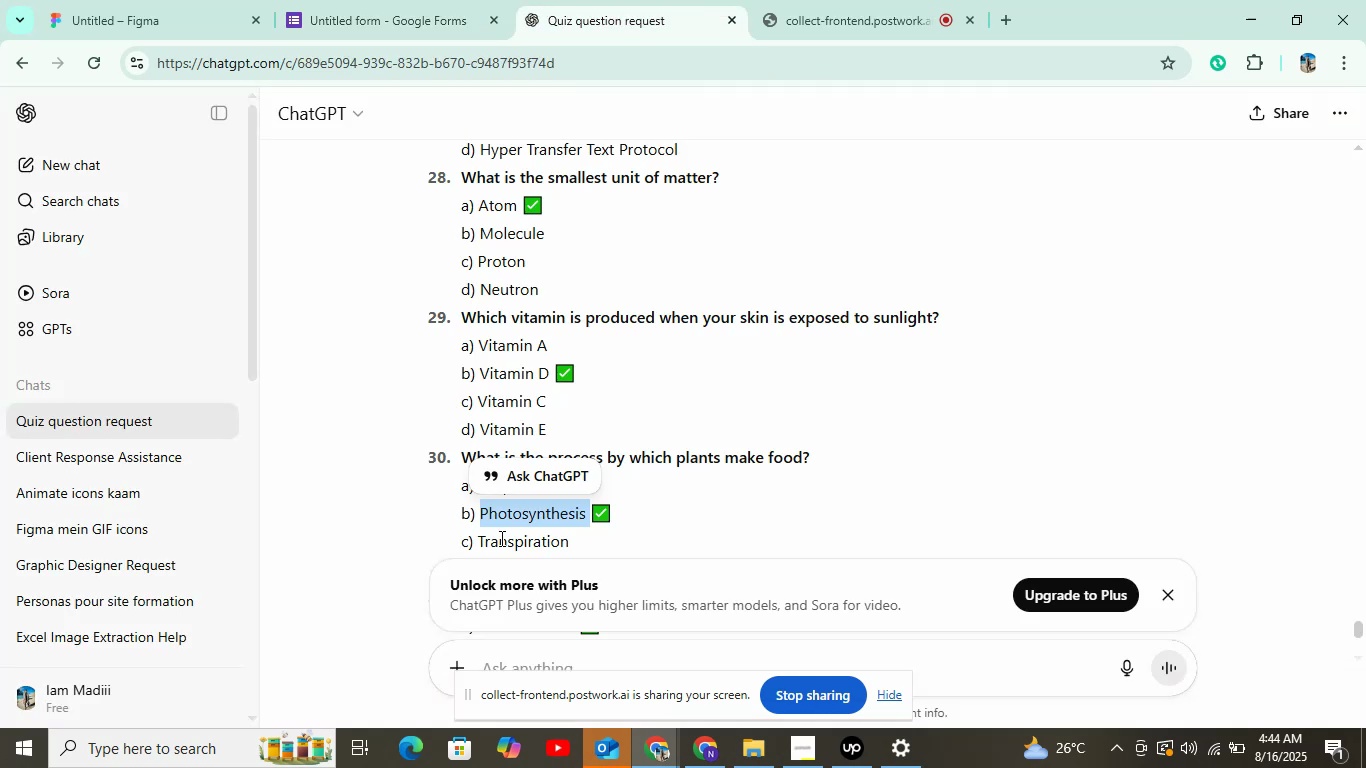 
key(Control+C)
 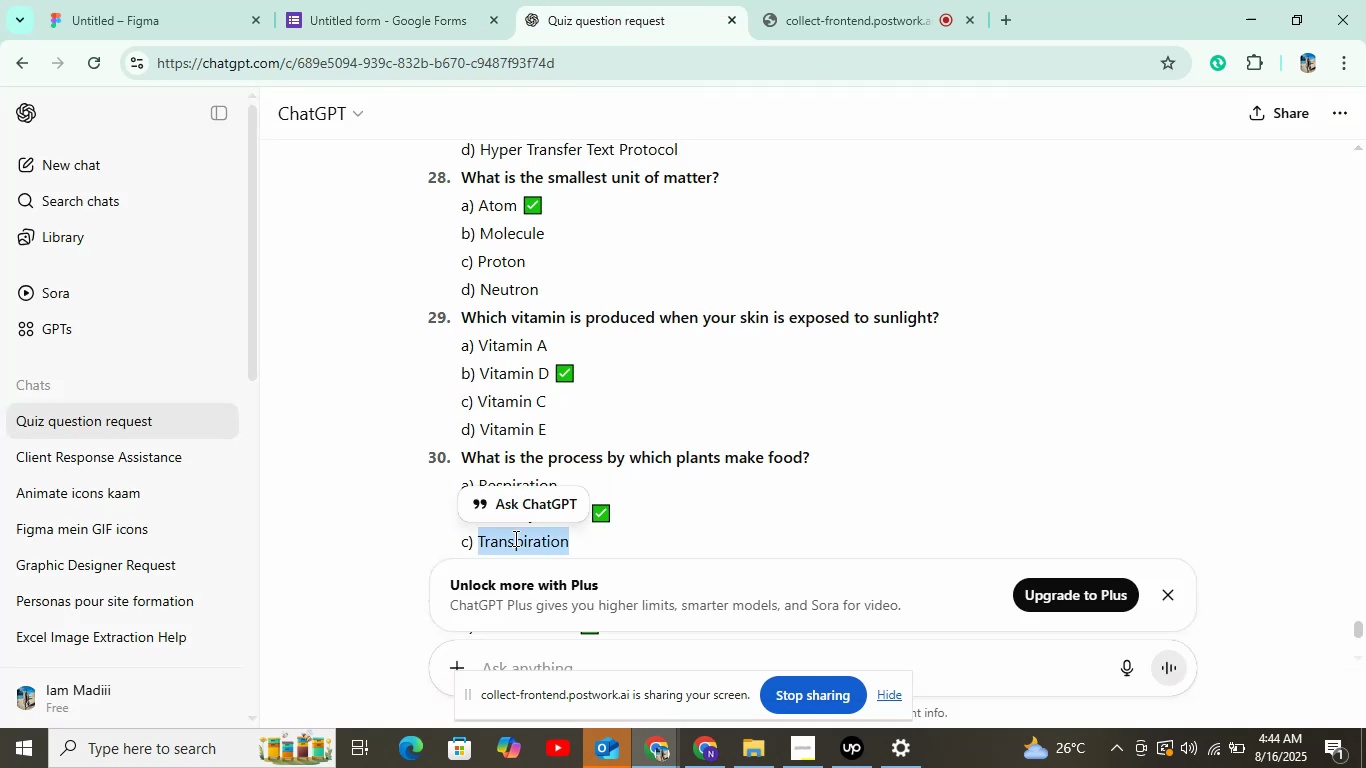 
left_click([353, 0])
 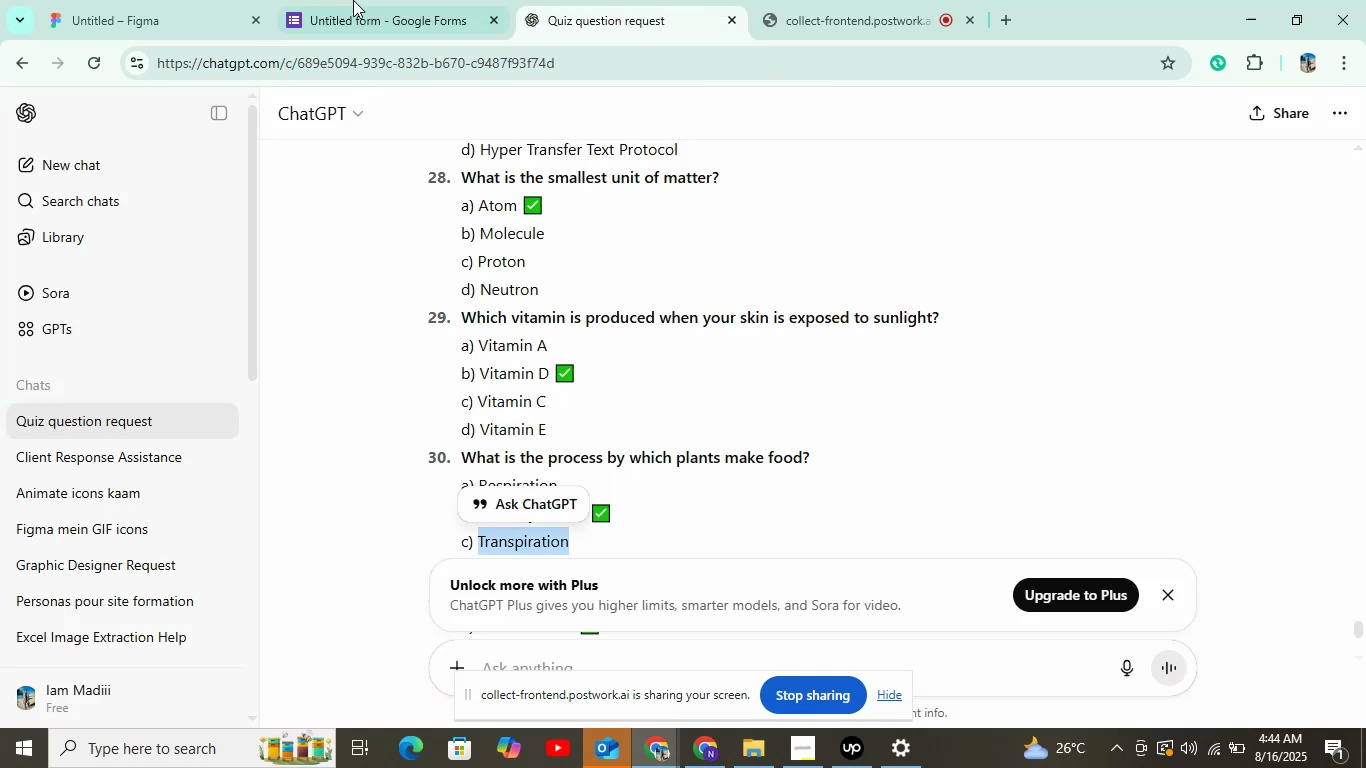 
key(Control+V)
 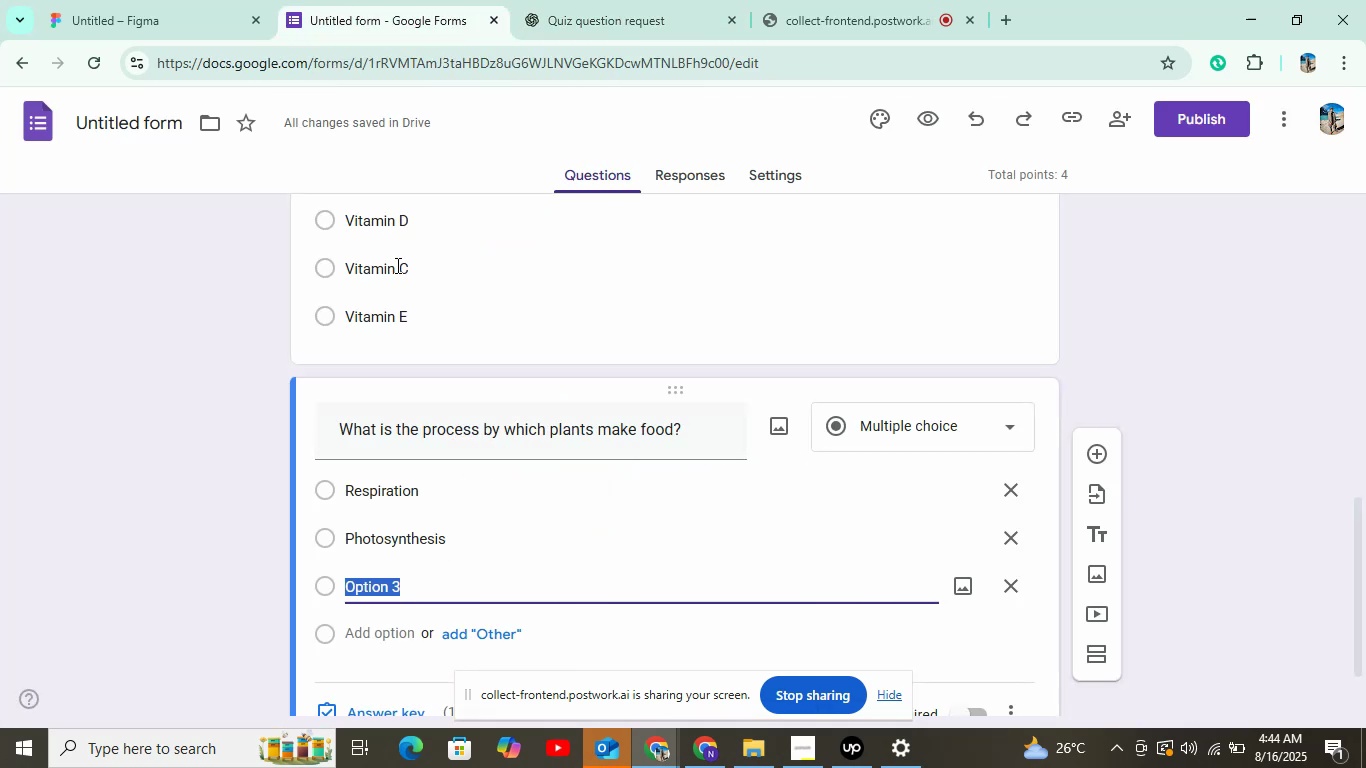 
scroll: coordinate [456, 365], scroll_direction: down, amount: 5.0
 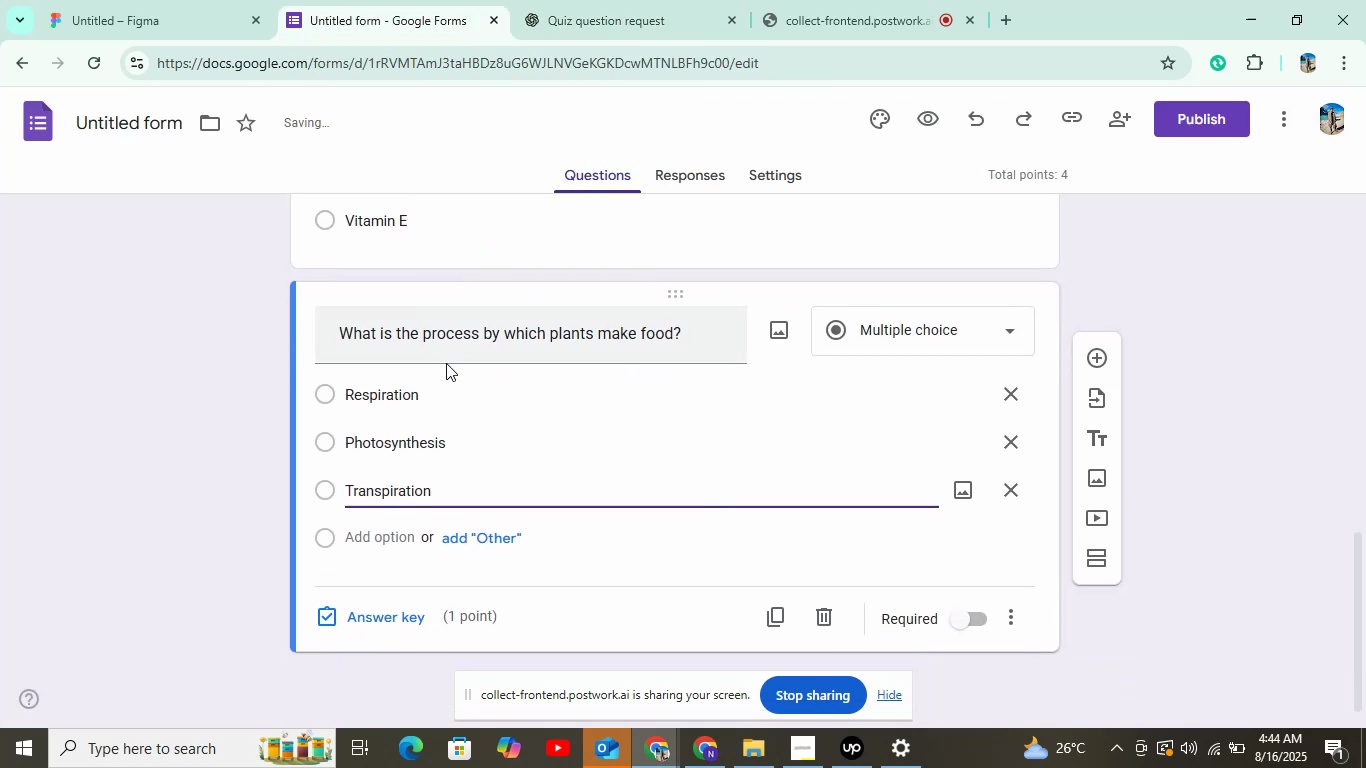 
left_click([584, 17])
 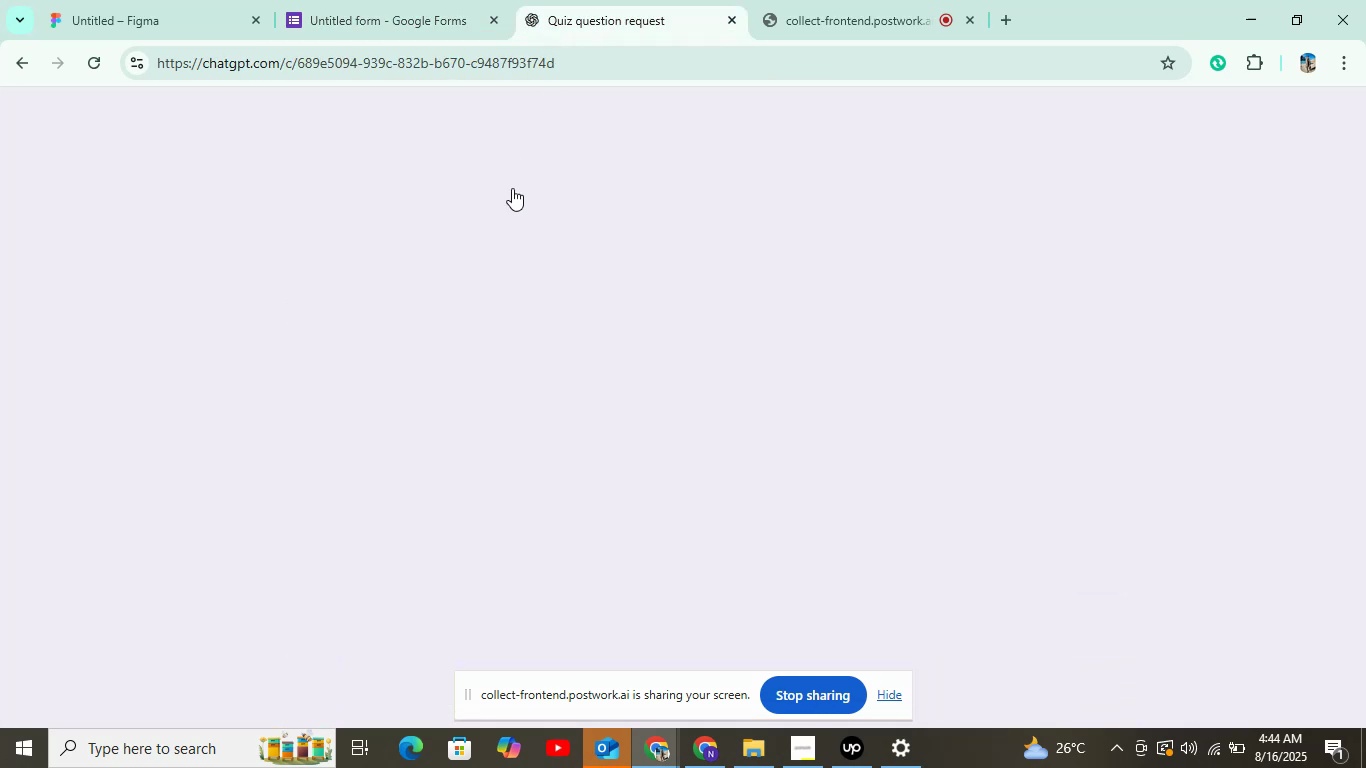 
scroll: coordinate [562, 449], scroll_direction: down, amount: 3.0
 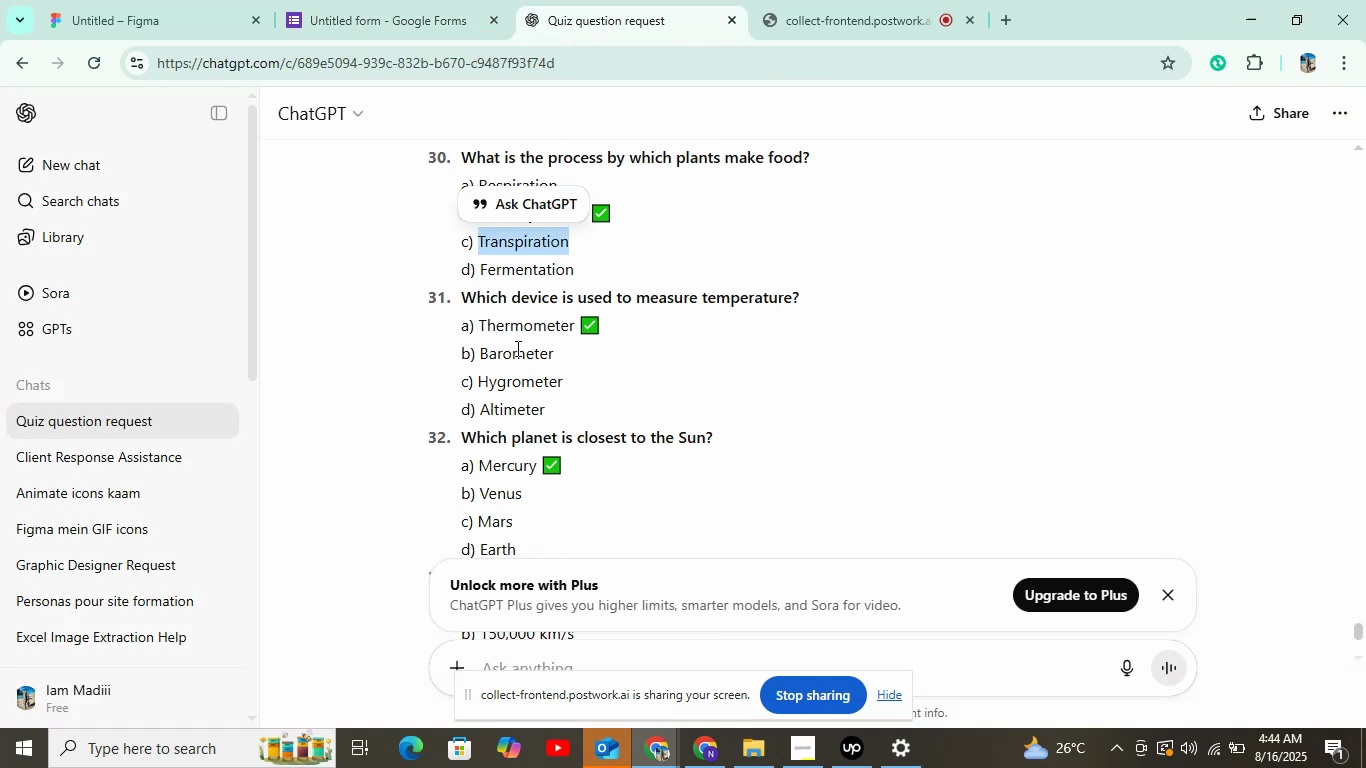 
double_click([507, 268])
 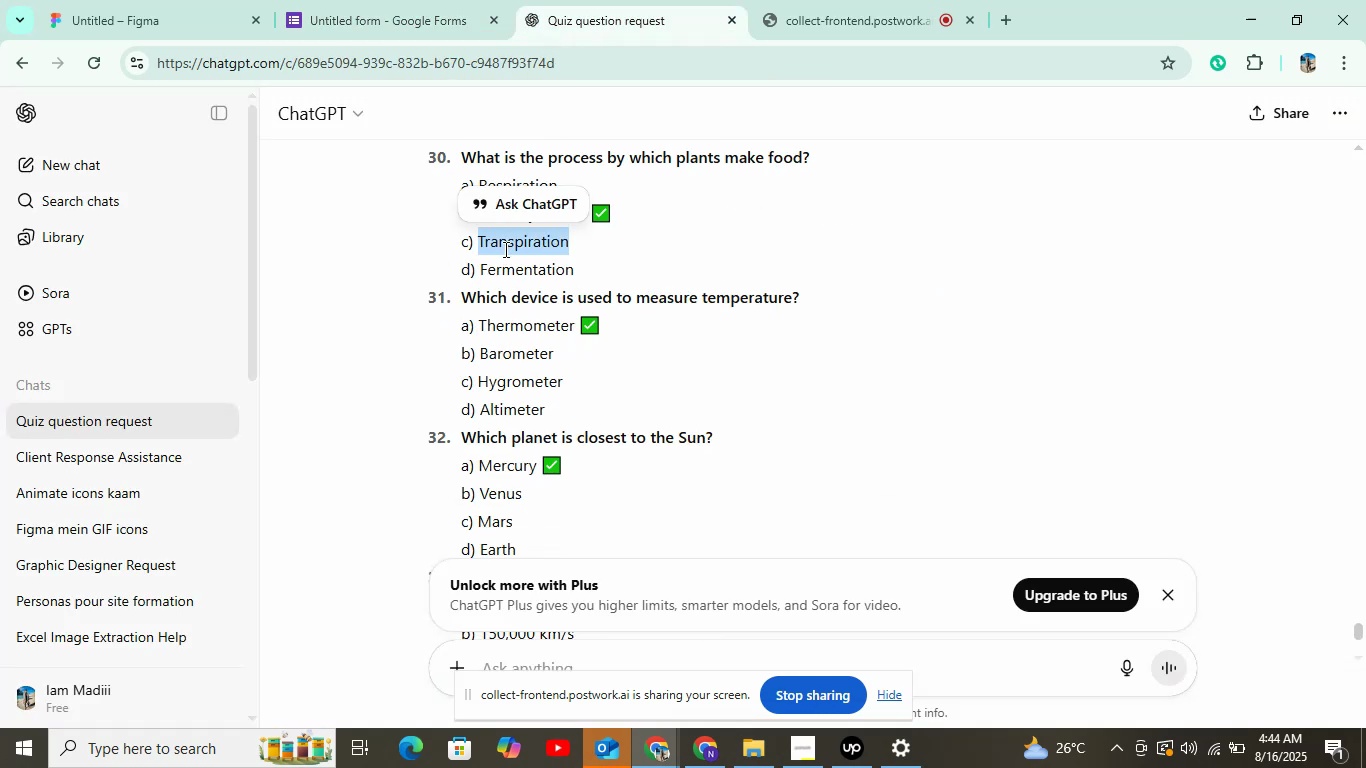 
key(Control+C)
 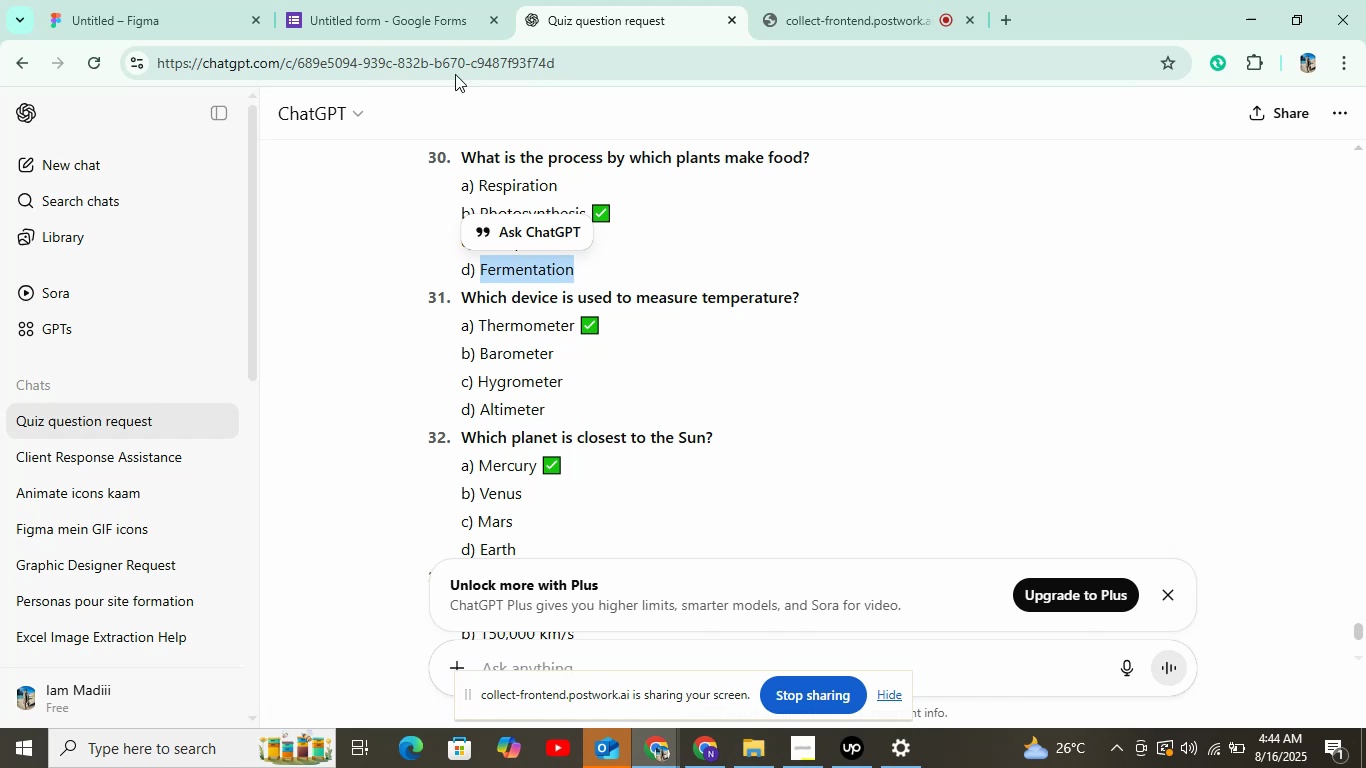 
left_click([427, 0])
 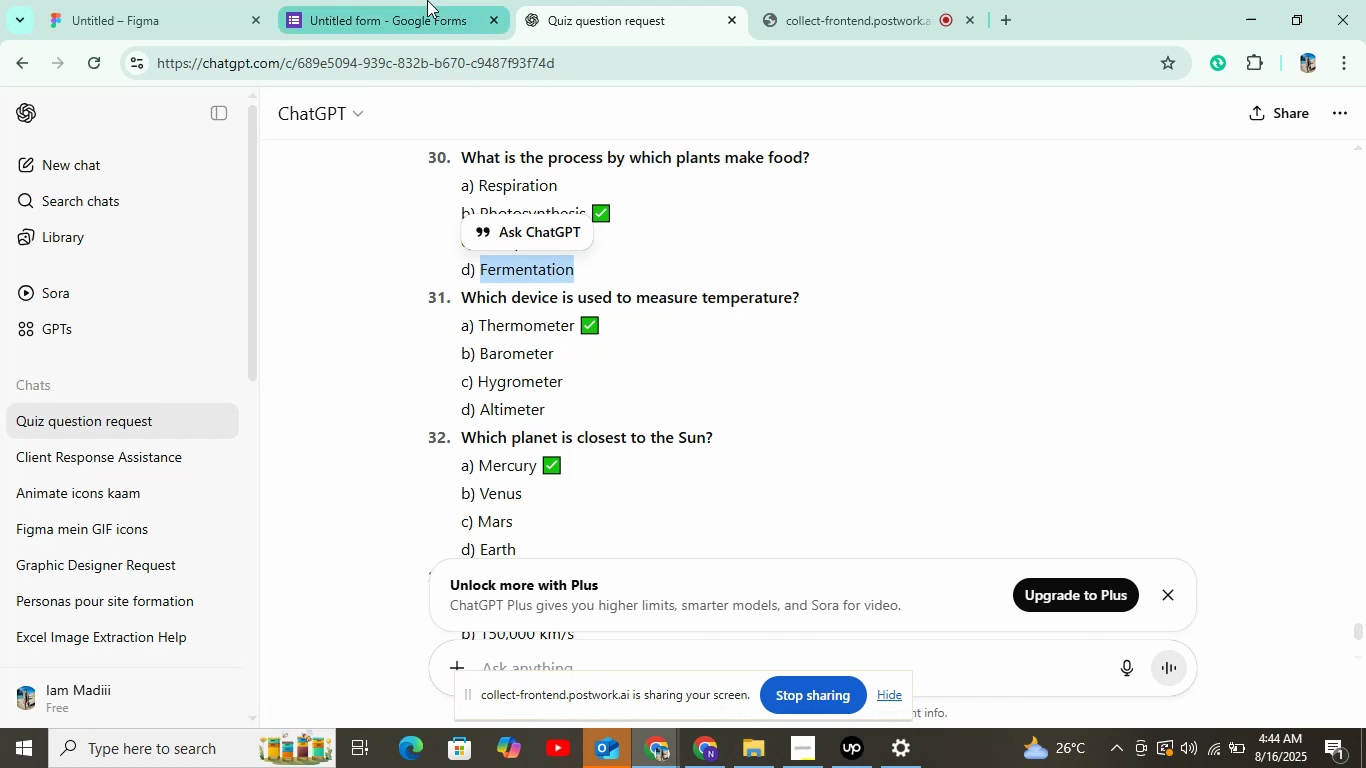 
hold_key(key=ControlLeft, duration=0.97)
 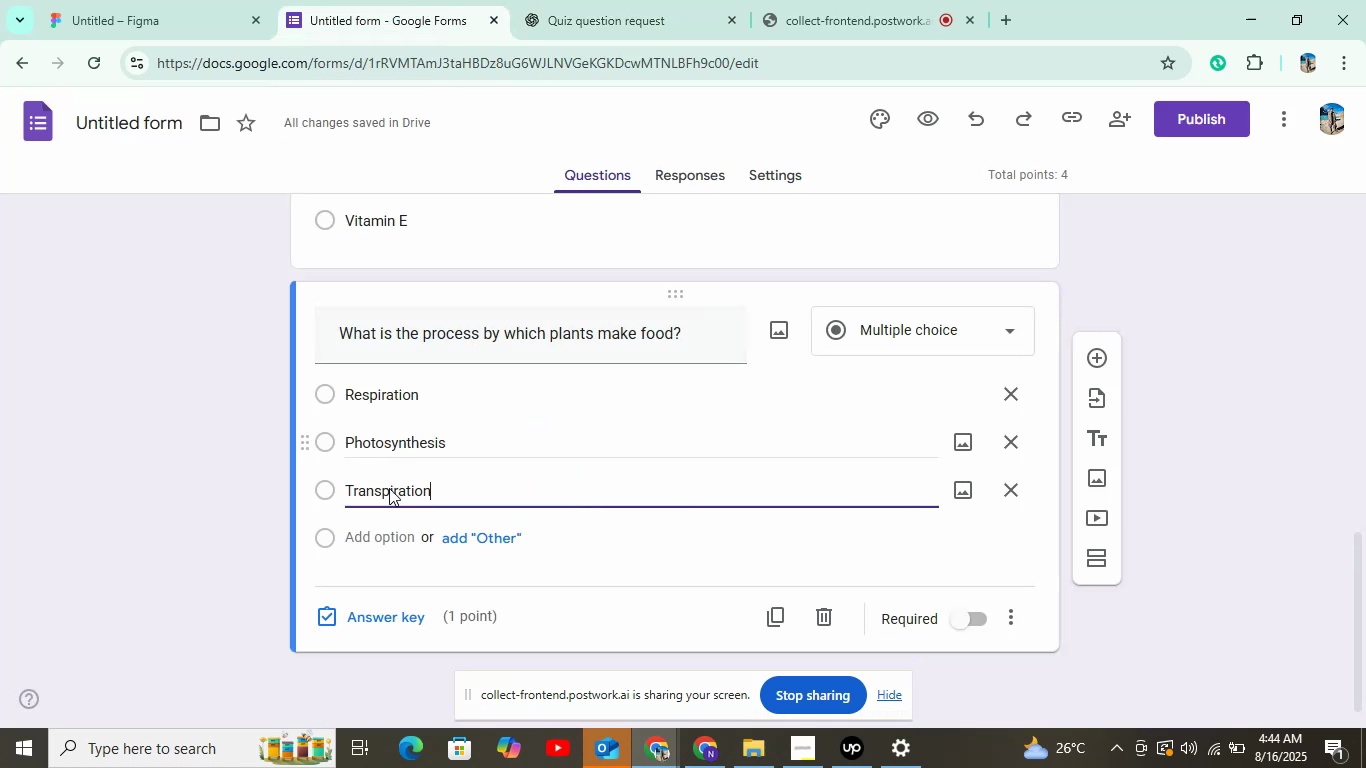 
left_click([389, 548])
 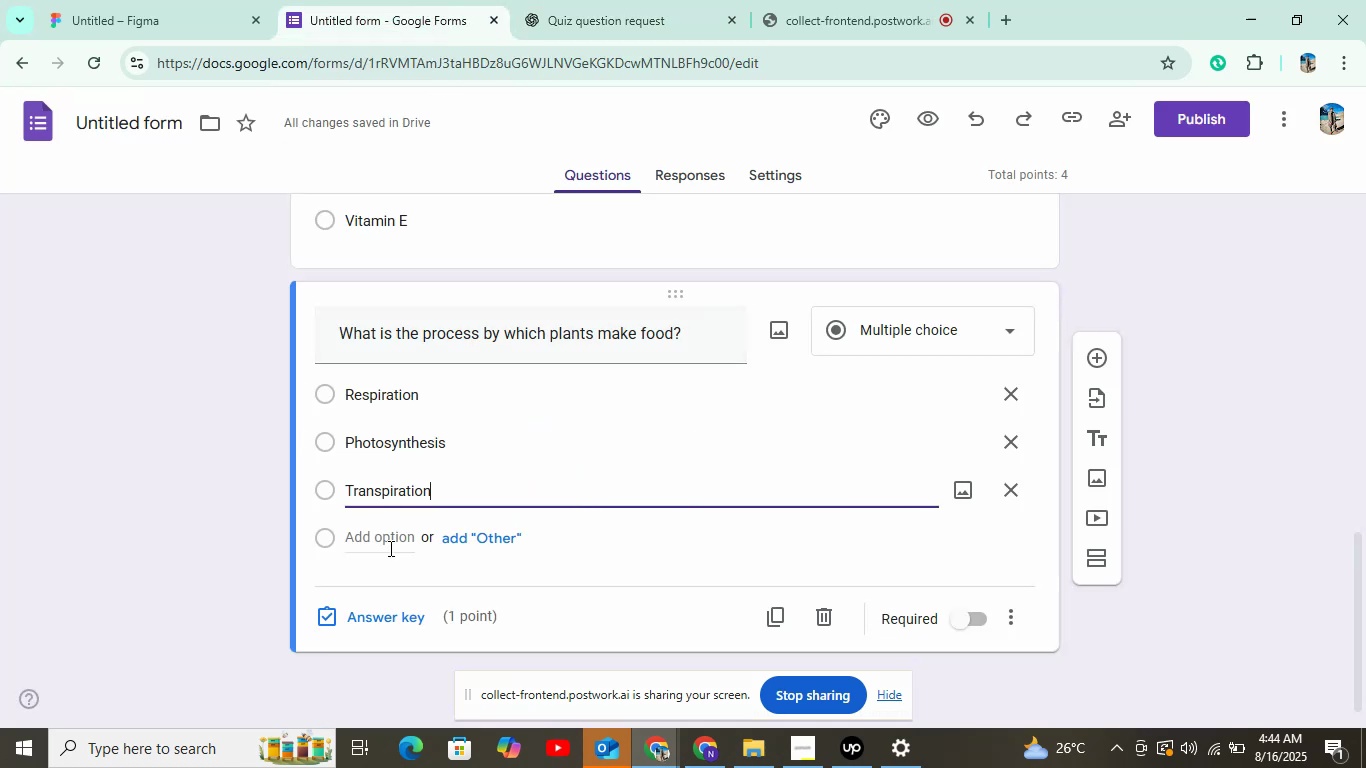 
key(Control+V)
 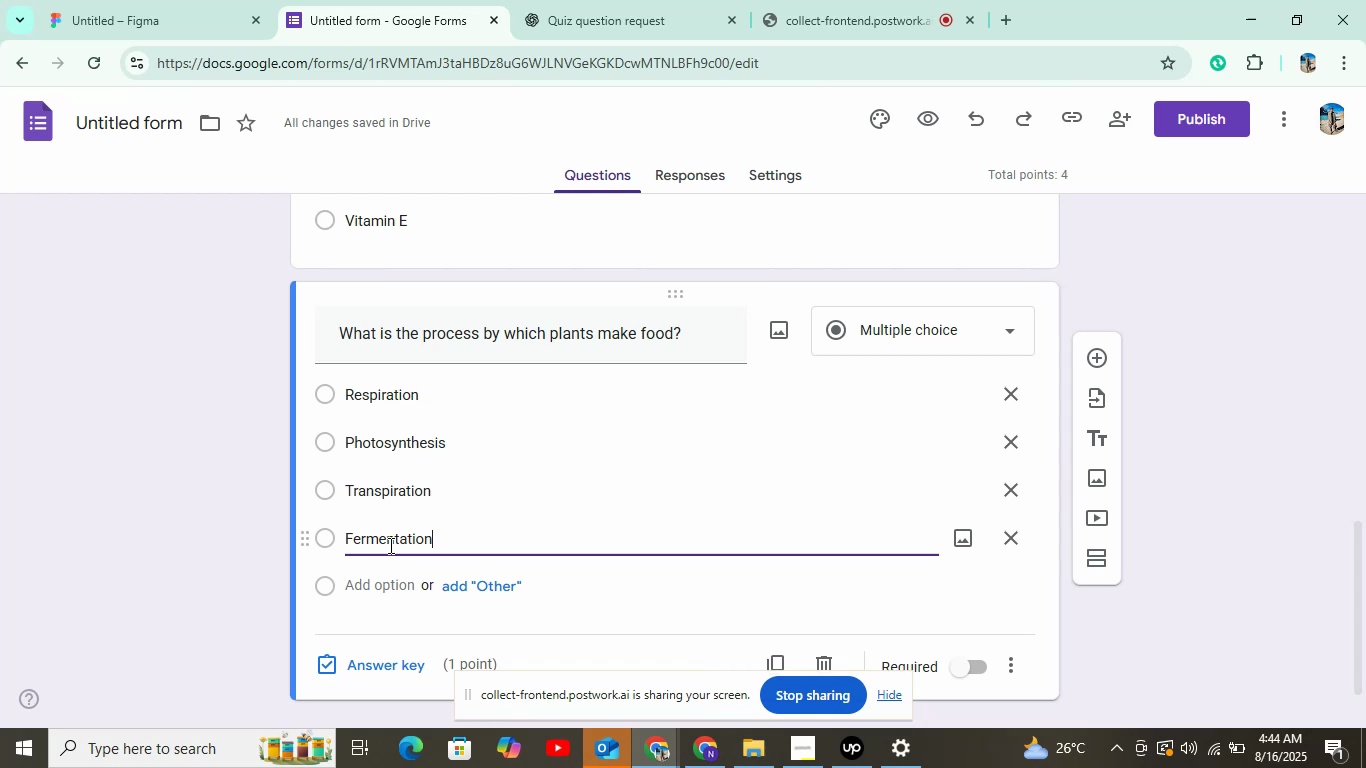 
wait(36.4)
 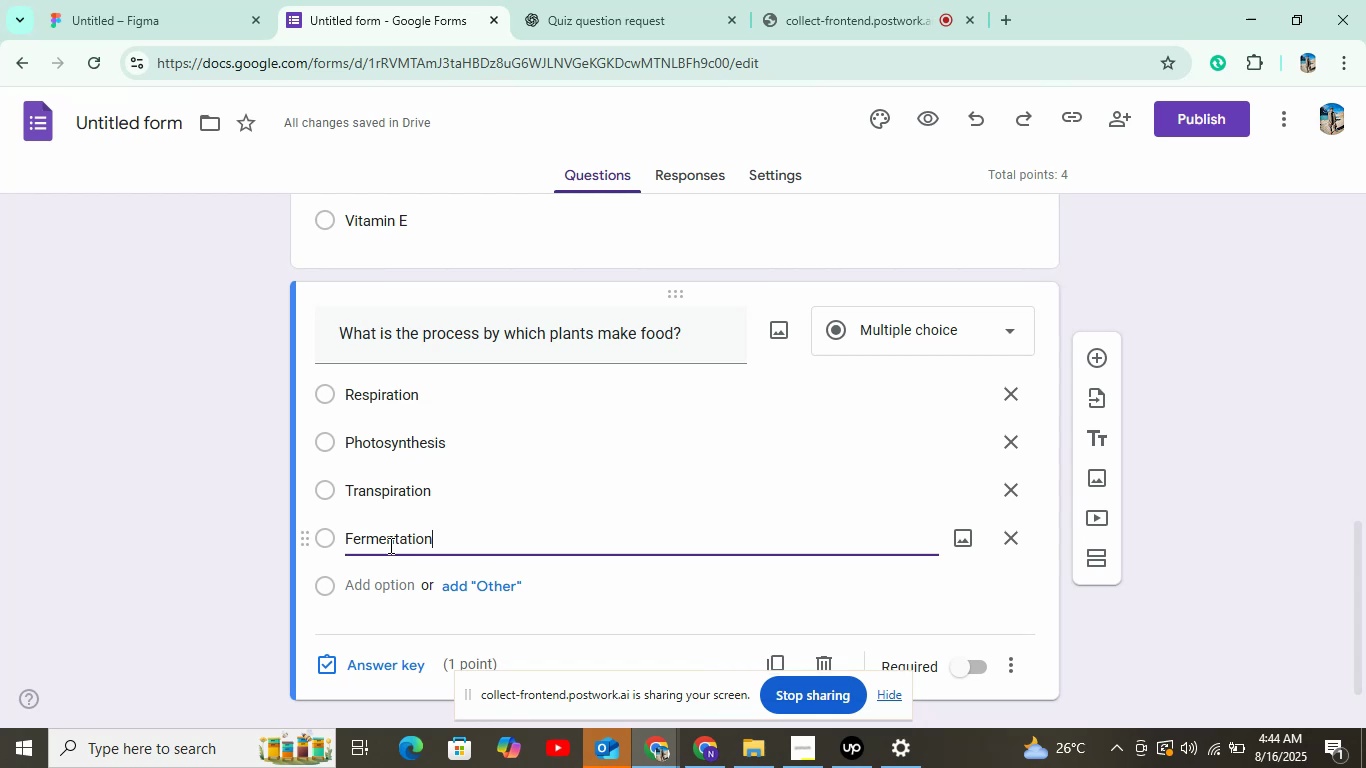 
left_click([593, 0])
 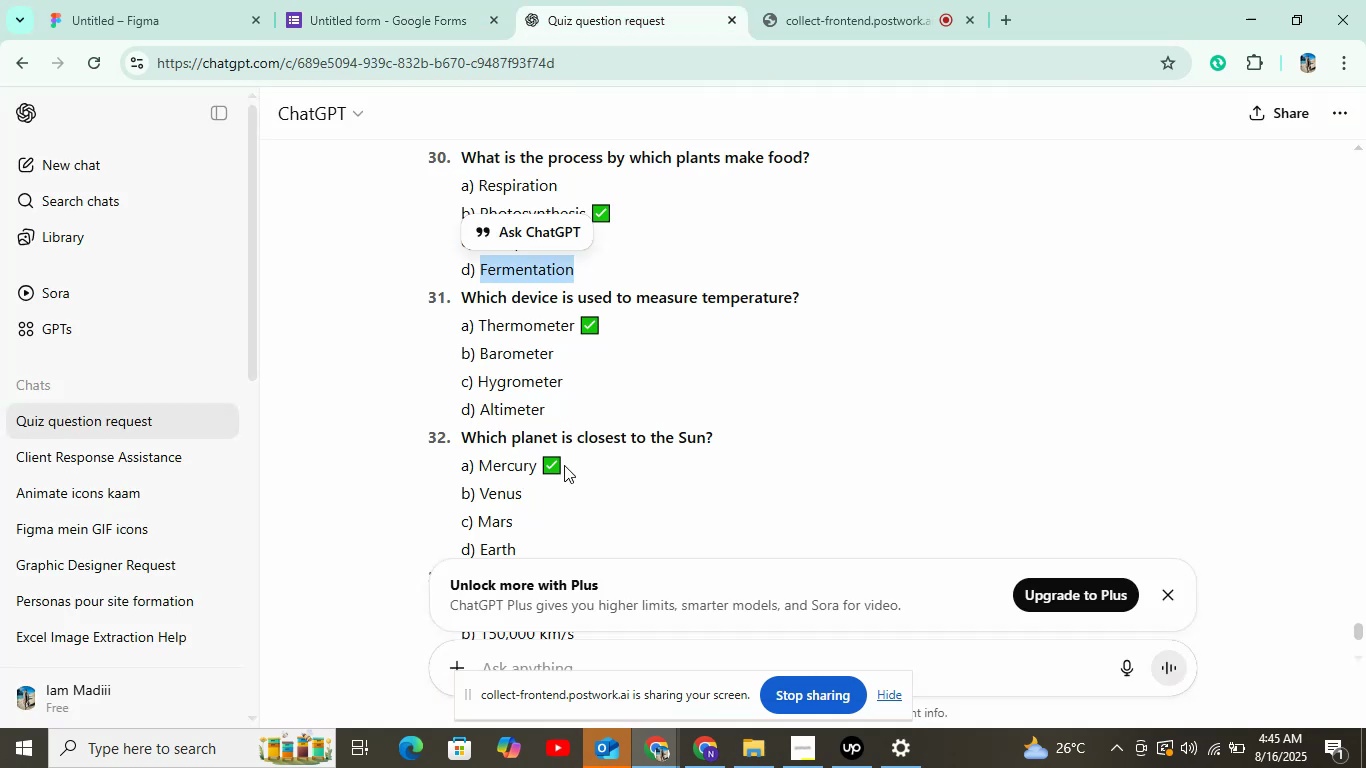 
wait(6.02)
 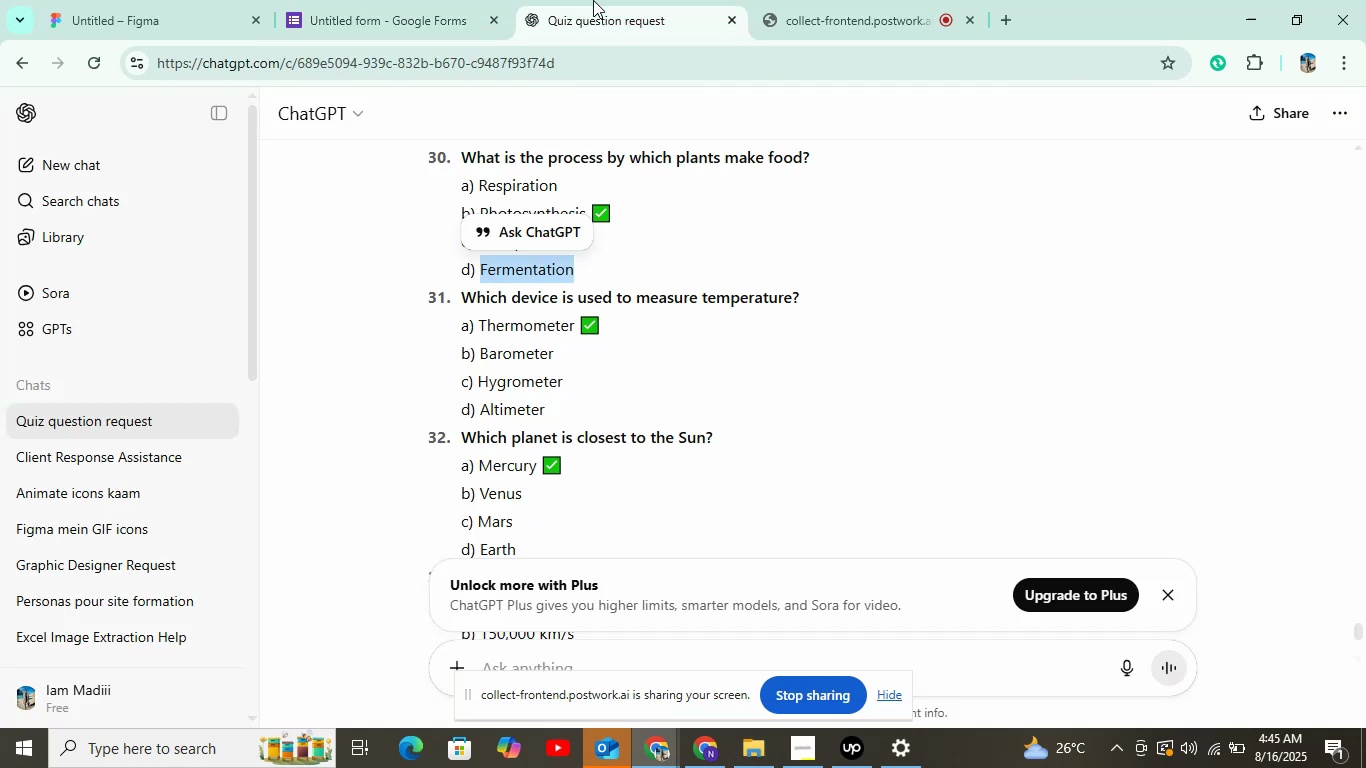 
key(Control+C)
 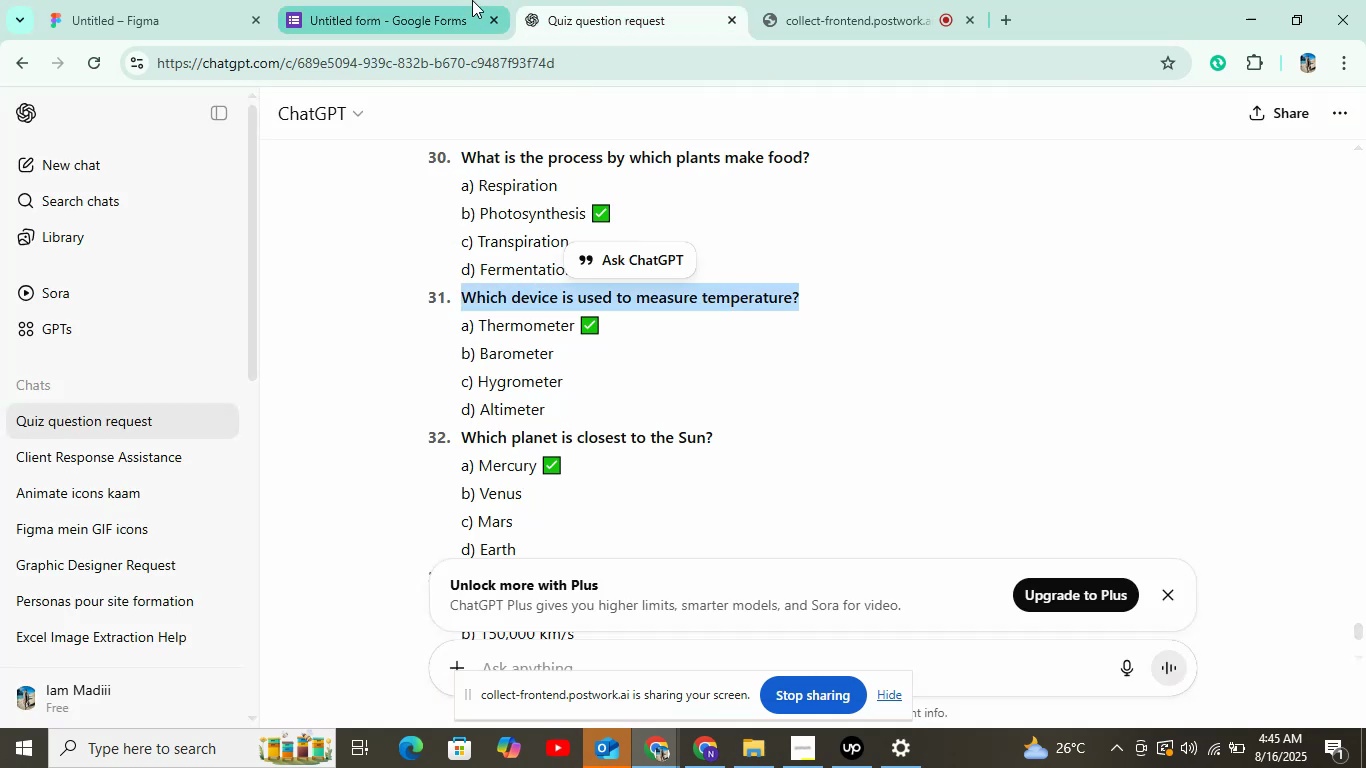 
left_click([404, 0])
 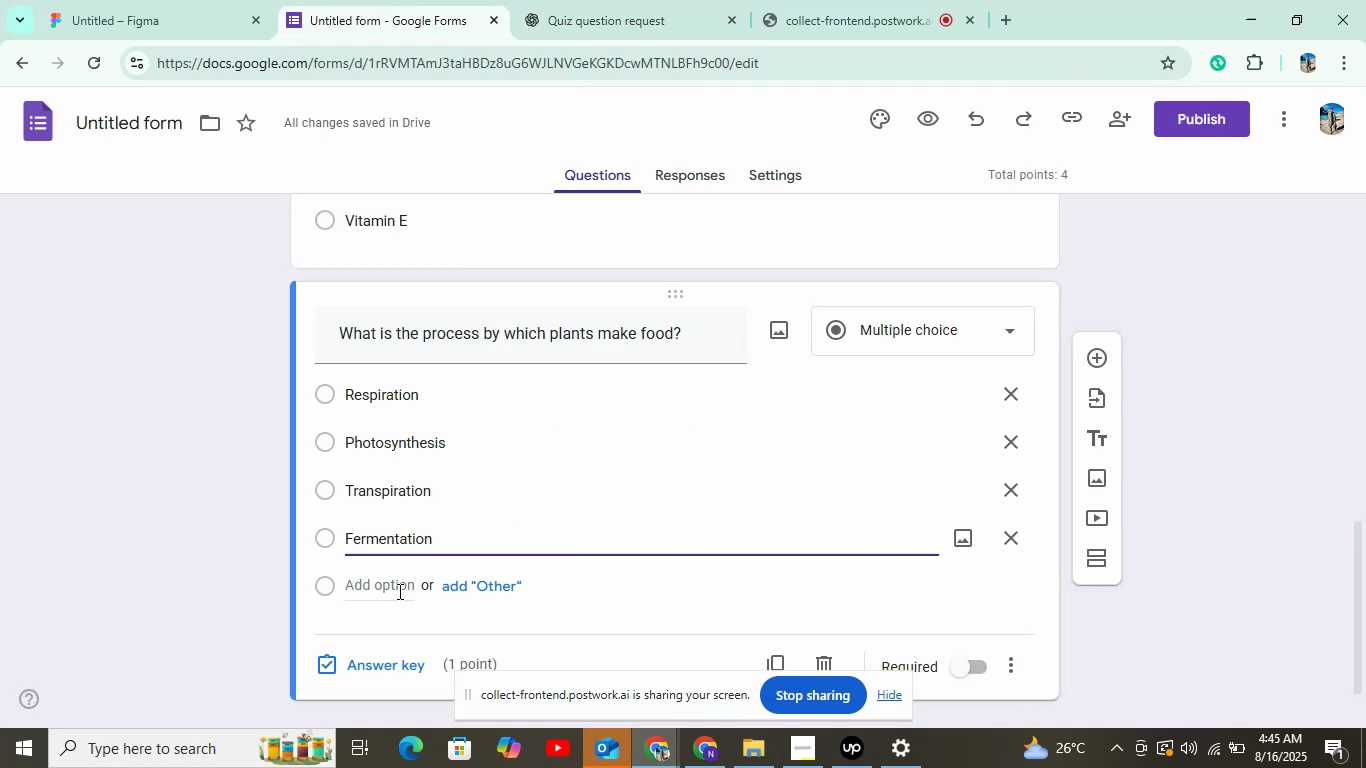 
left_click([380, 665])
 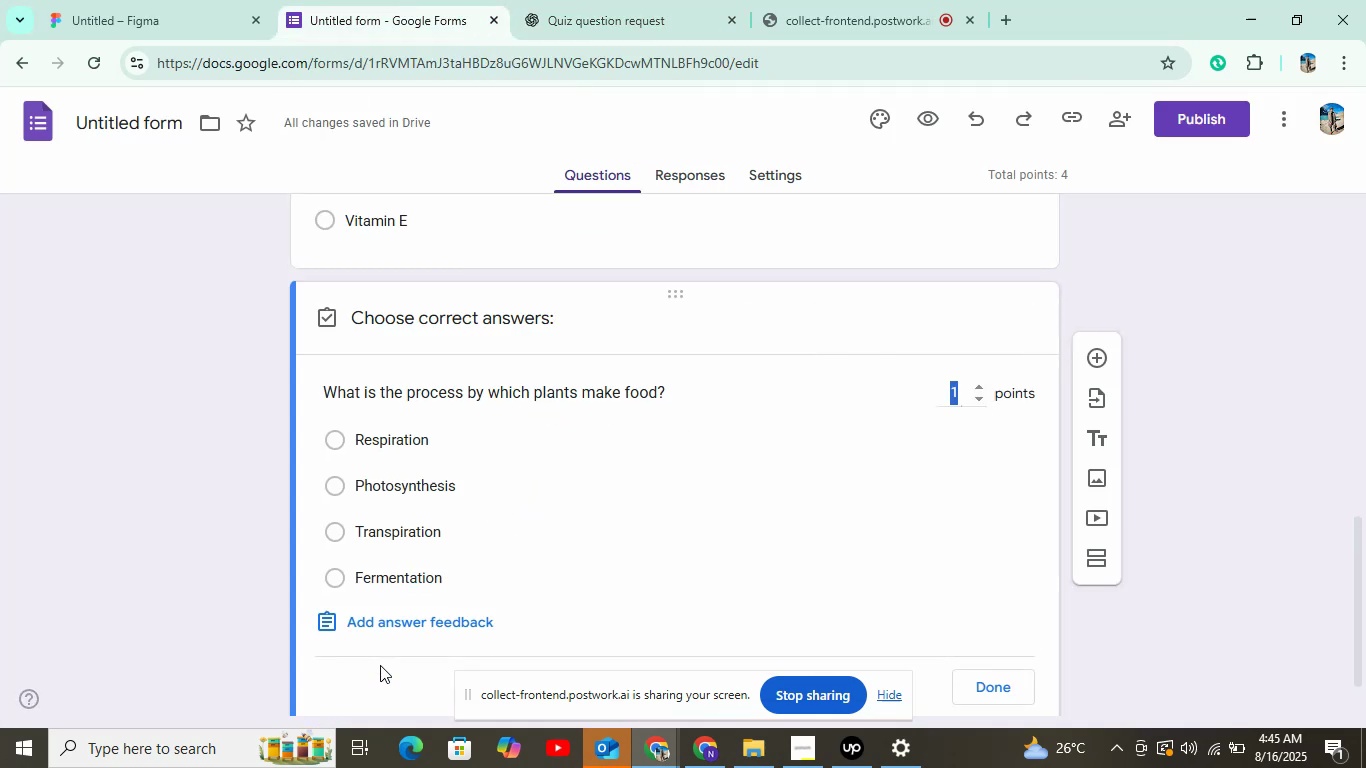 
left_click([409, 473])
 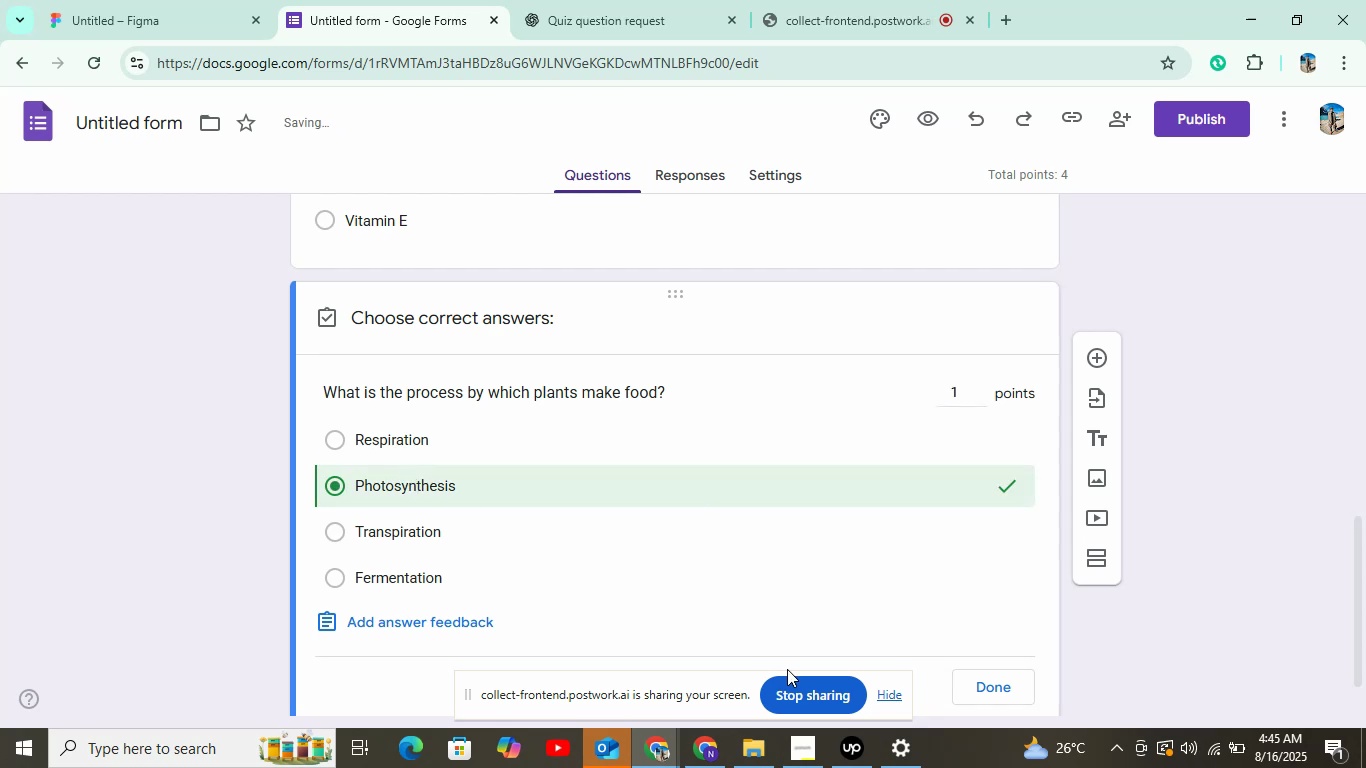 
left_click([995, 684])
 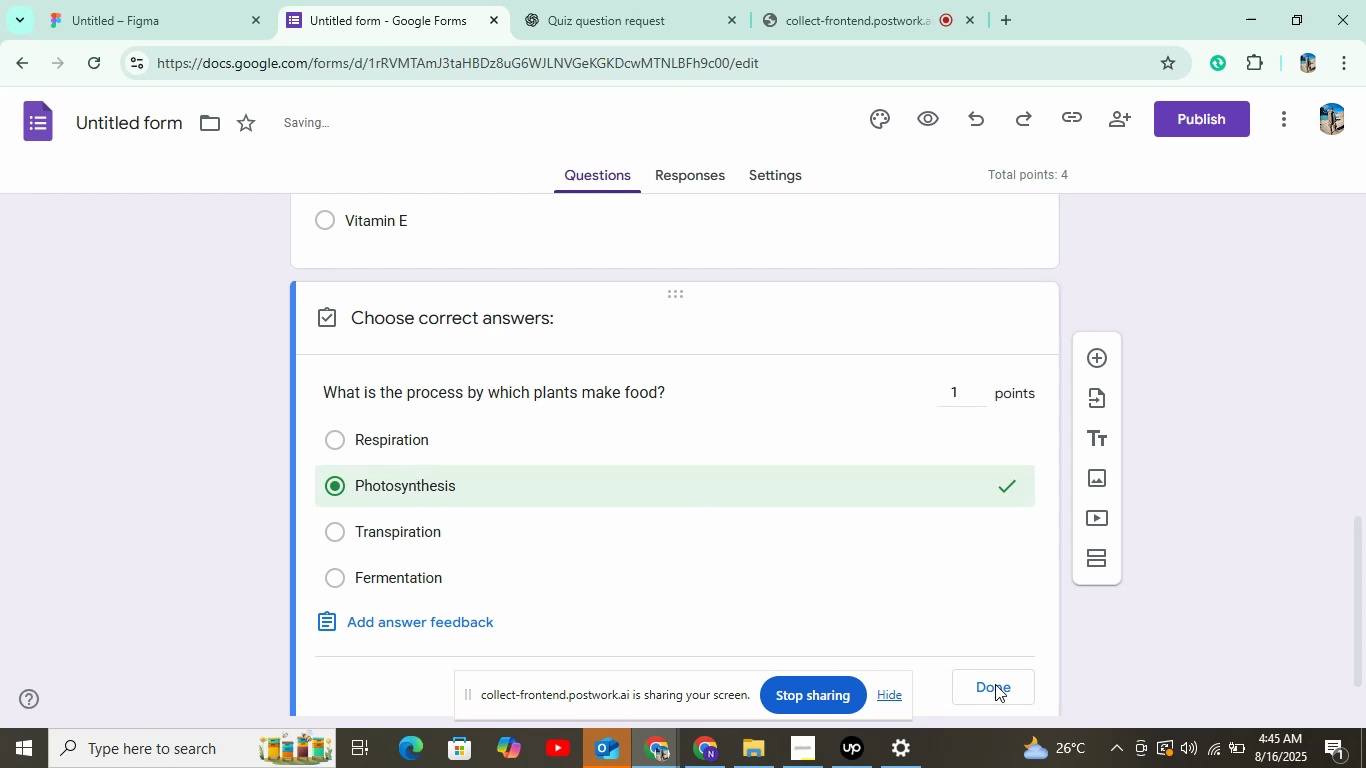 
scroll: coordinate [1004, 579], scroll_direction: down, amount: 8.0
 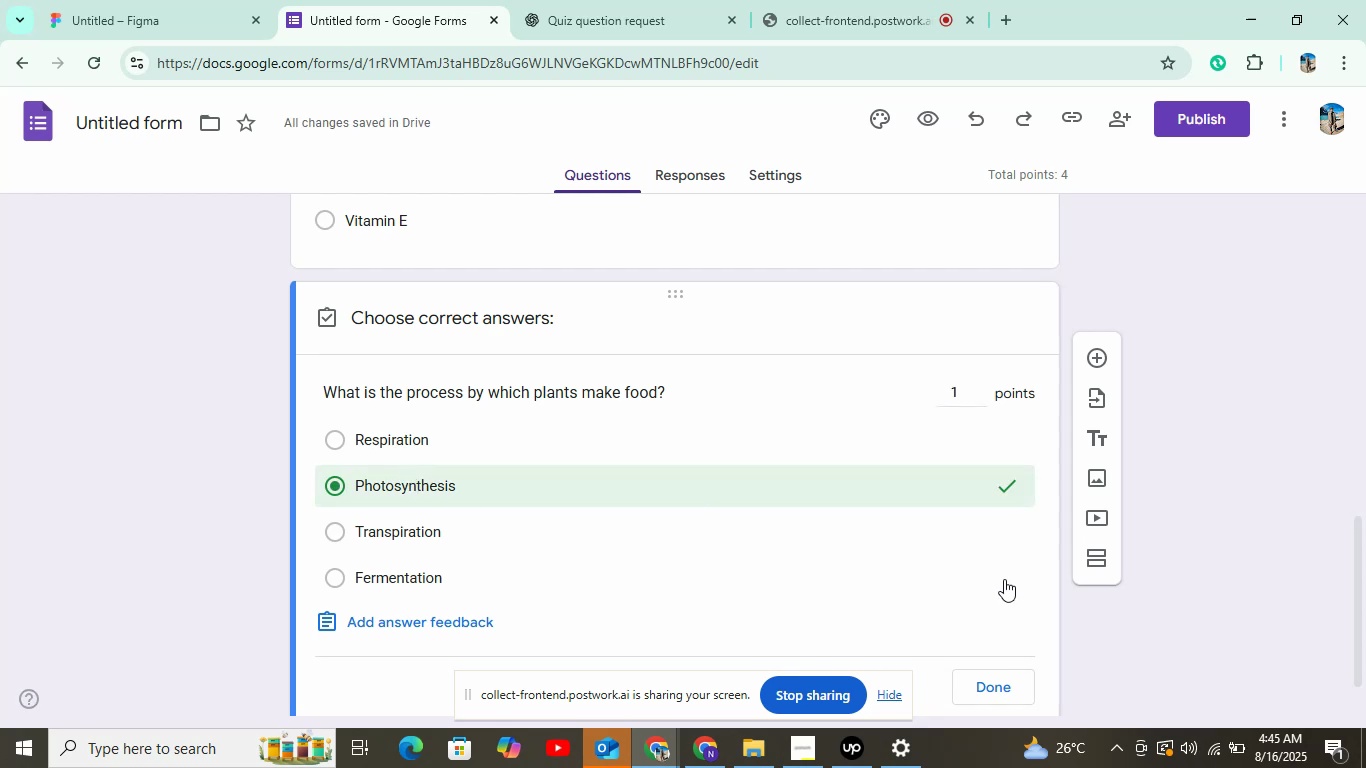 
left_click([1015, 625])
 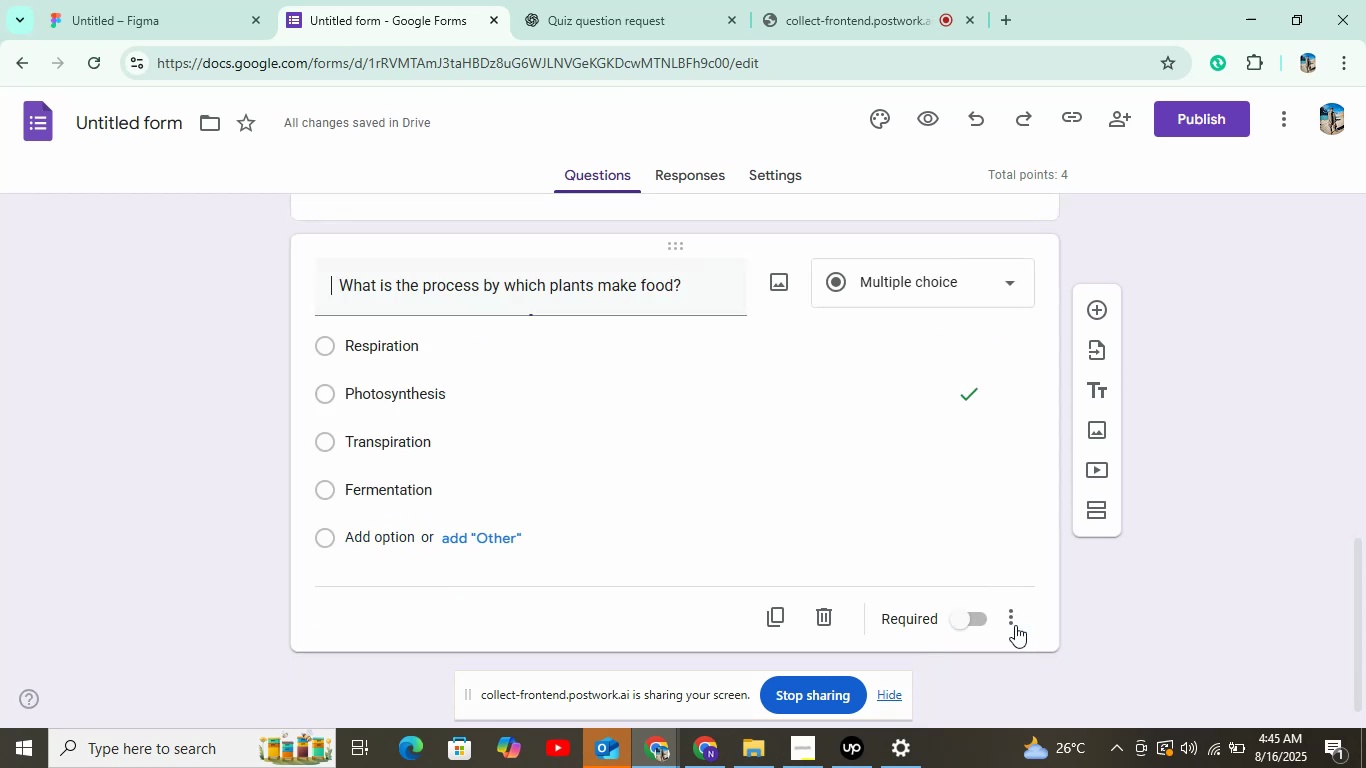 
left_click([1093, 323])
 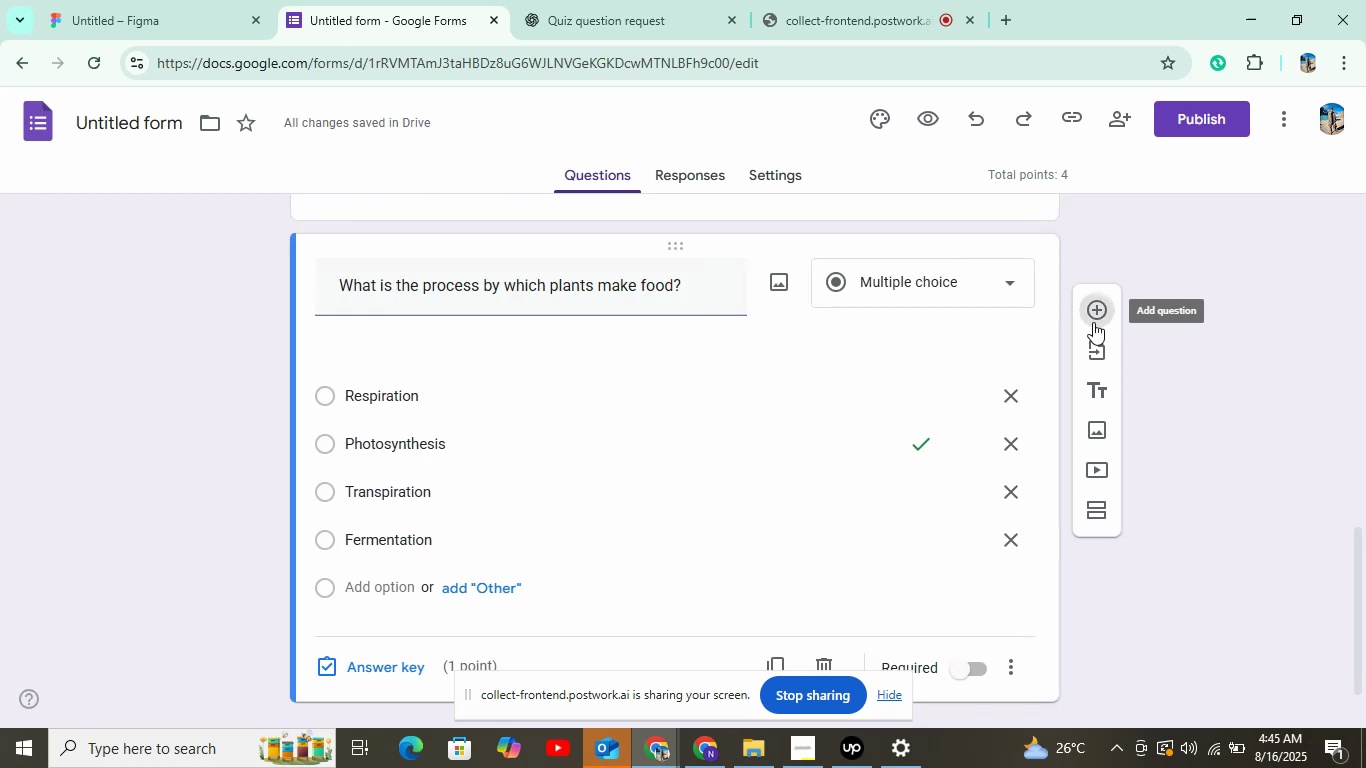 
key(Control+V)
 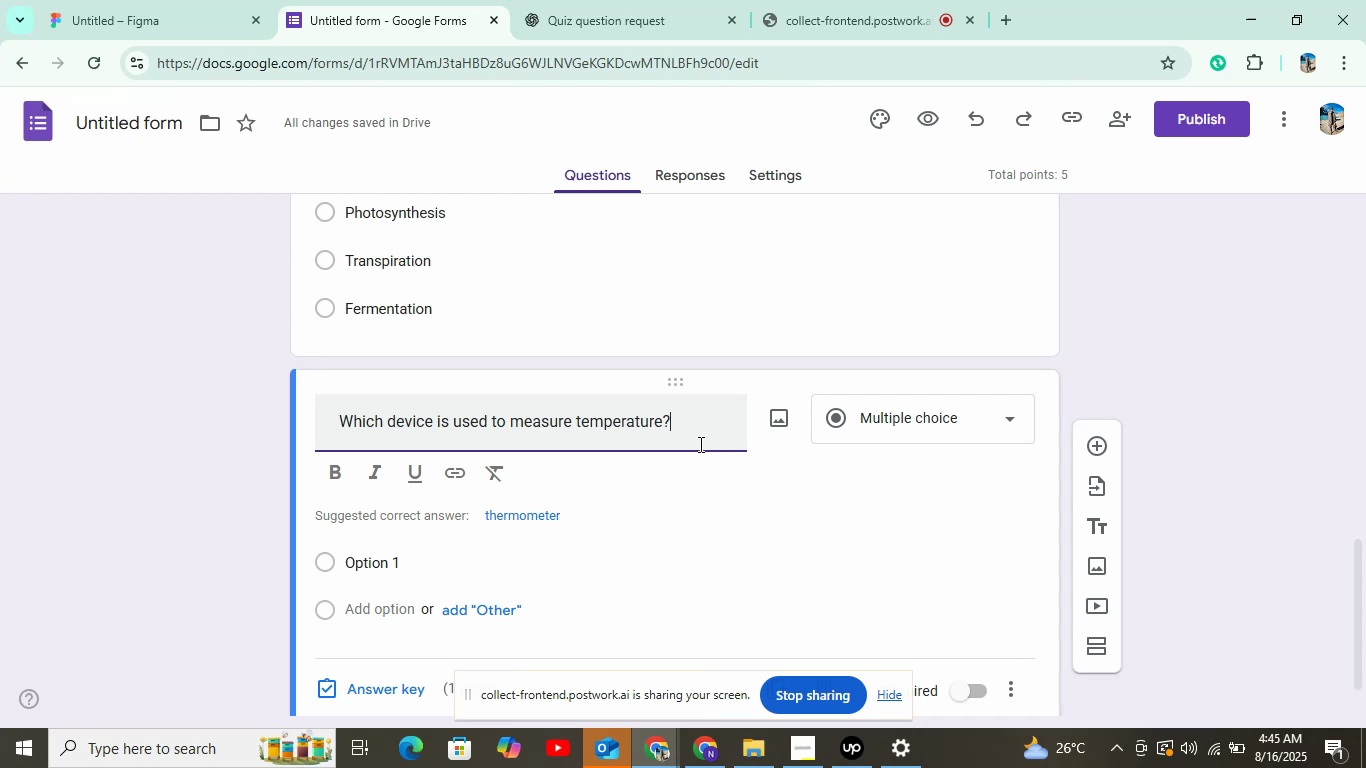 
wait(28.19)
 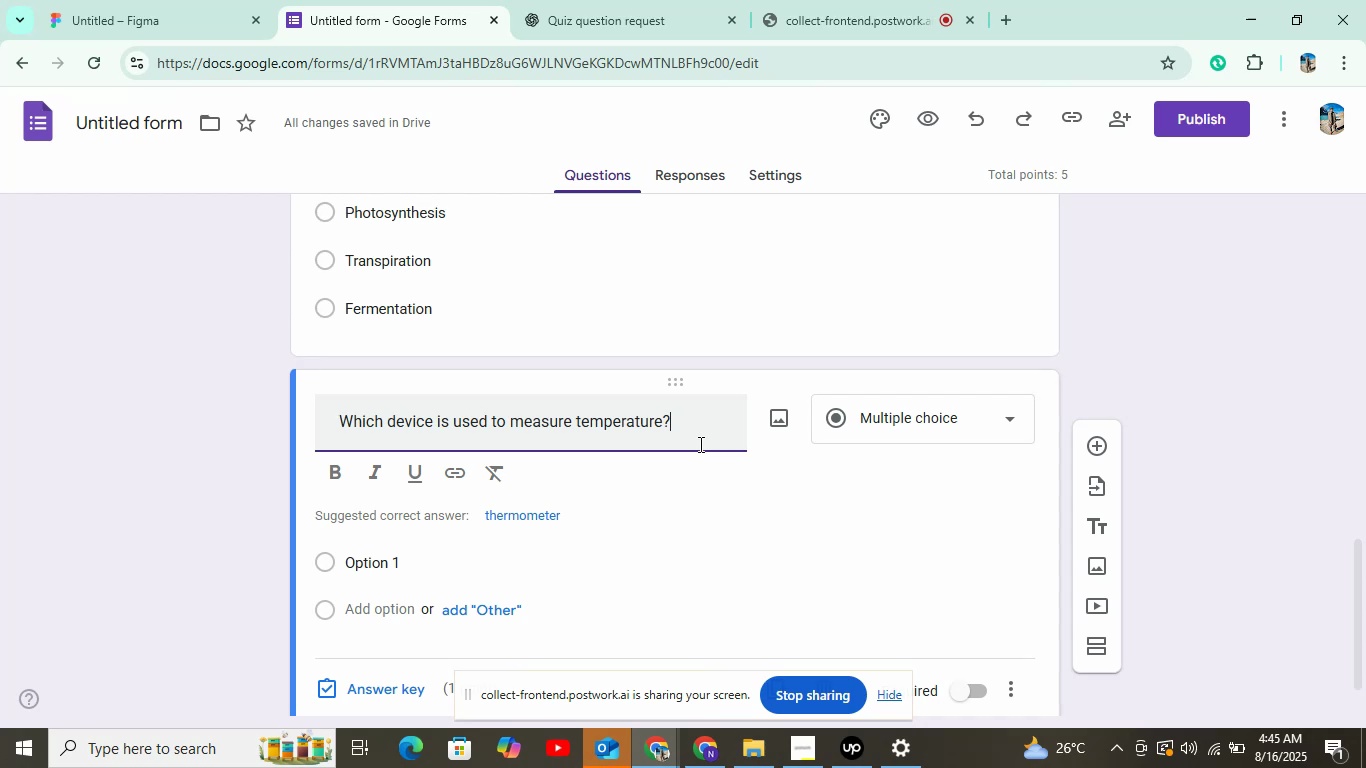 
double_click([655, 10])
 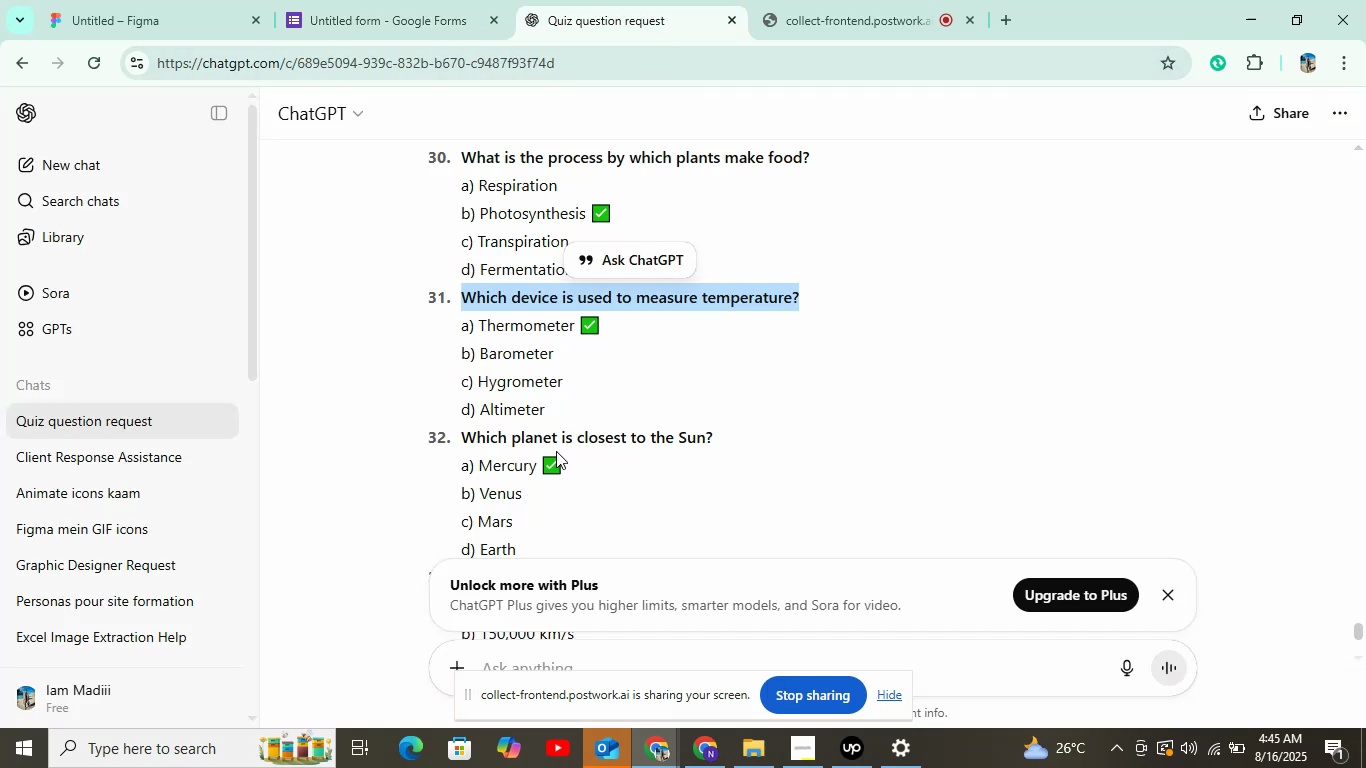 
double_click([541, 329])
 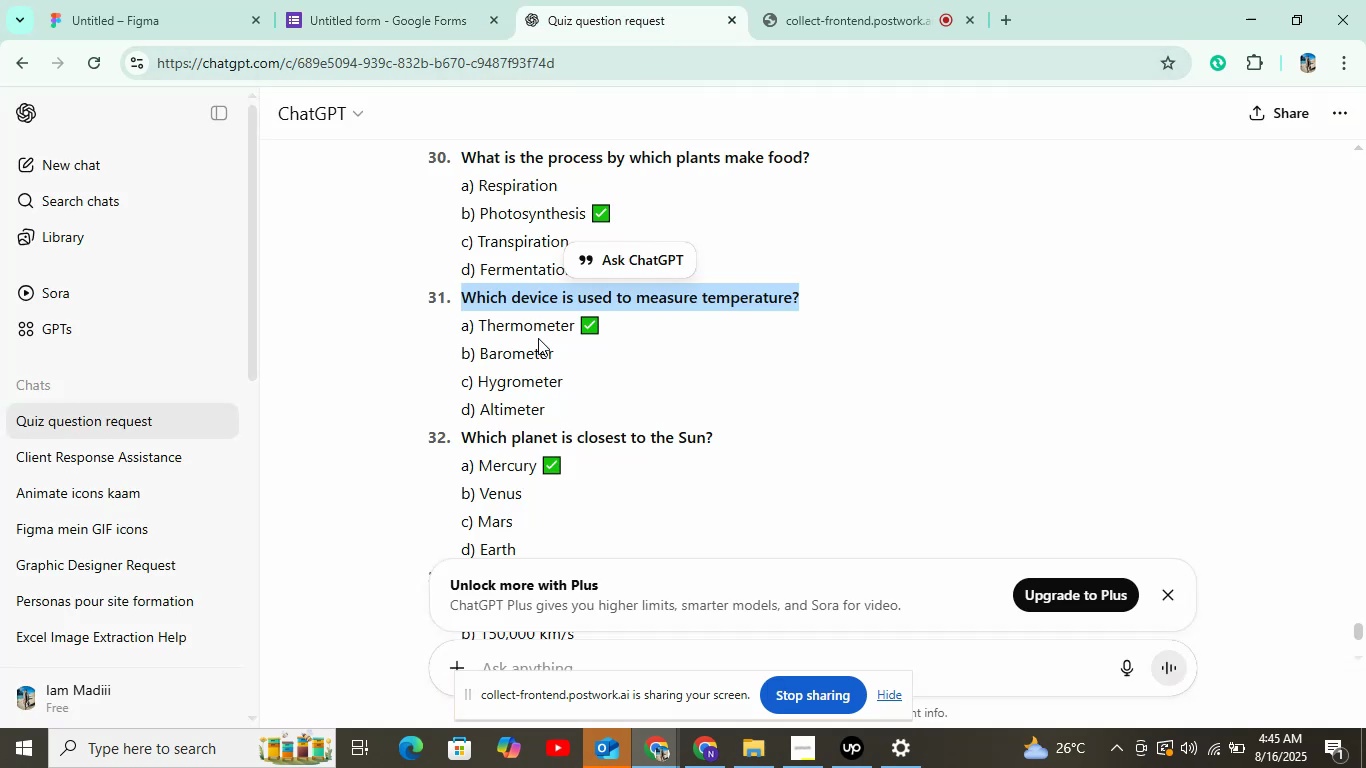 
key(Control+C)
 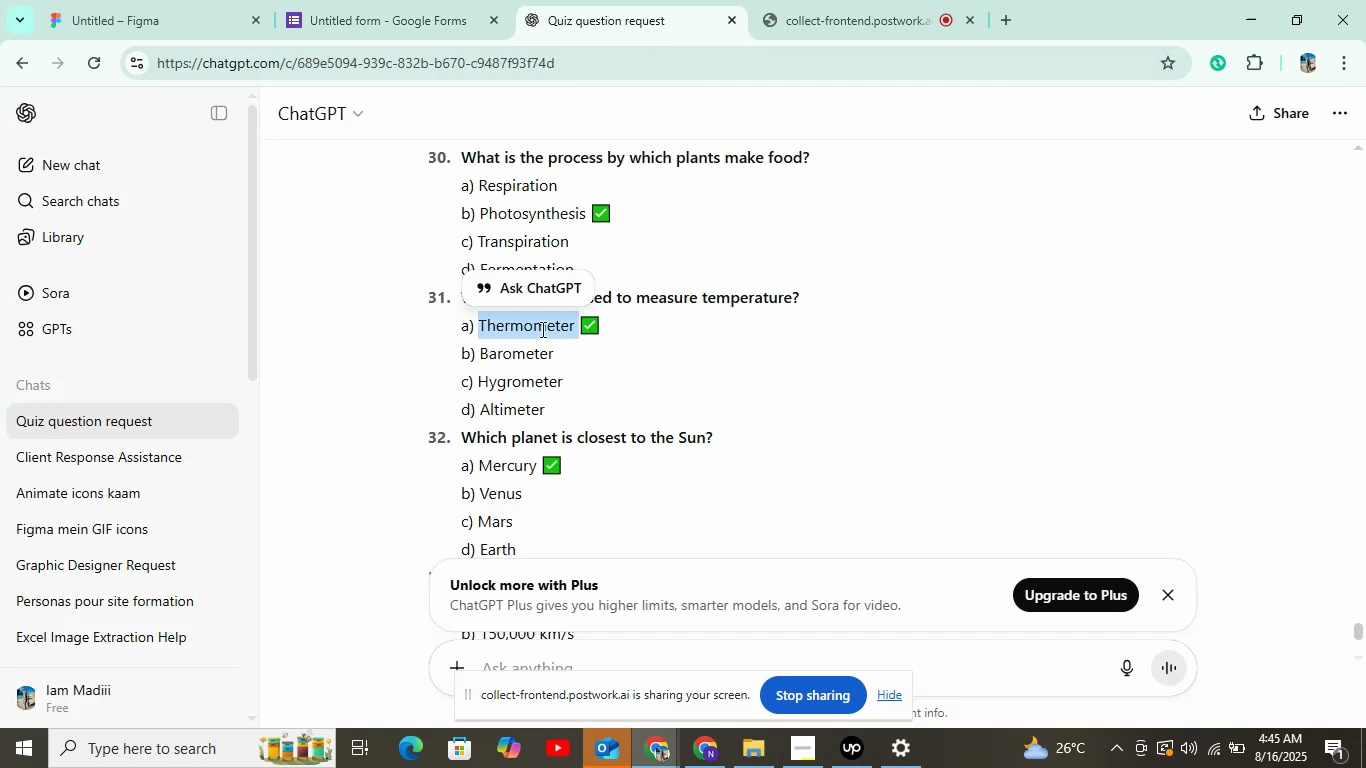 
left_click([317, 0])
 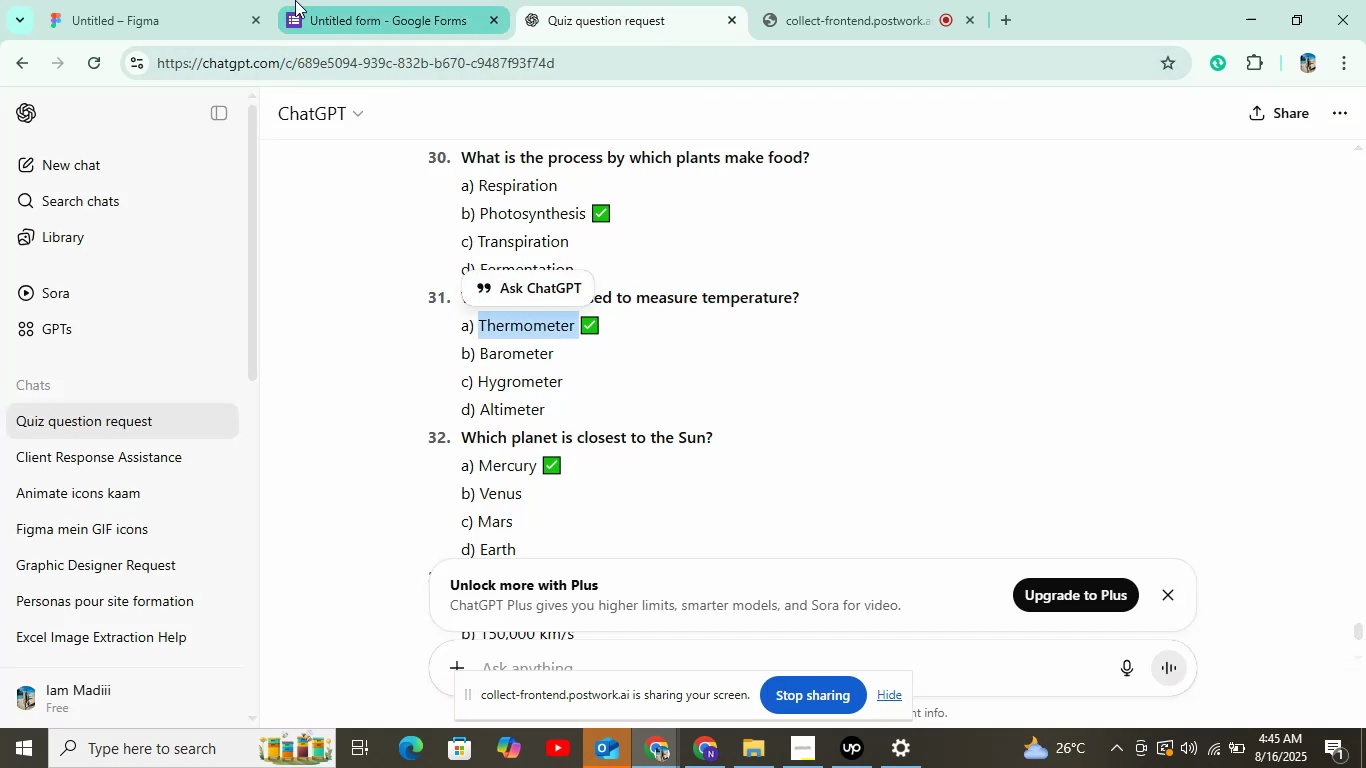 
hold_key(key=ControlLeft, duration=0.37)
 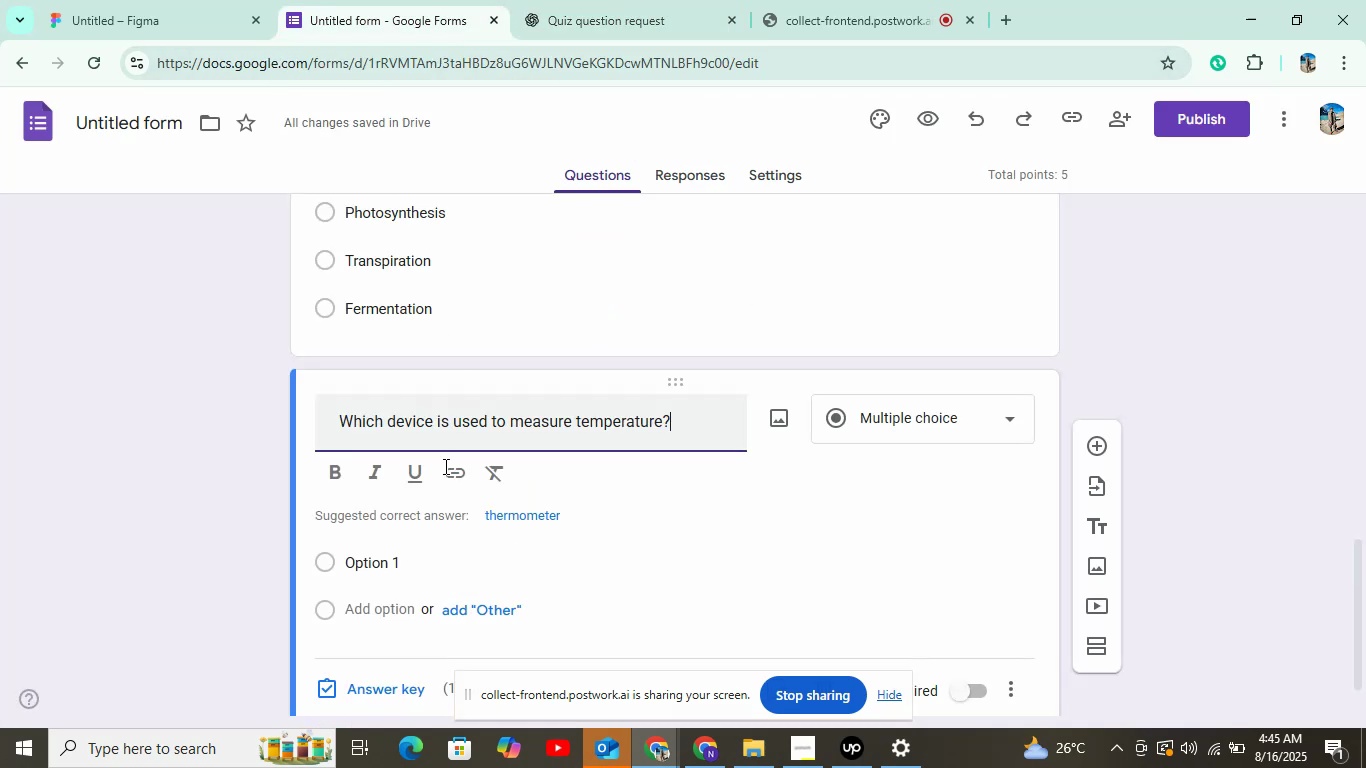 
left_click([416, 555])
 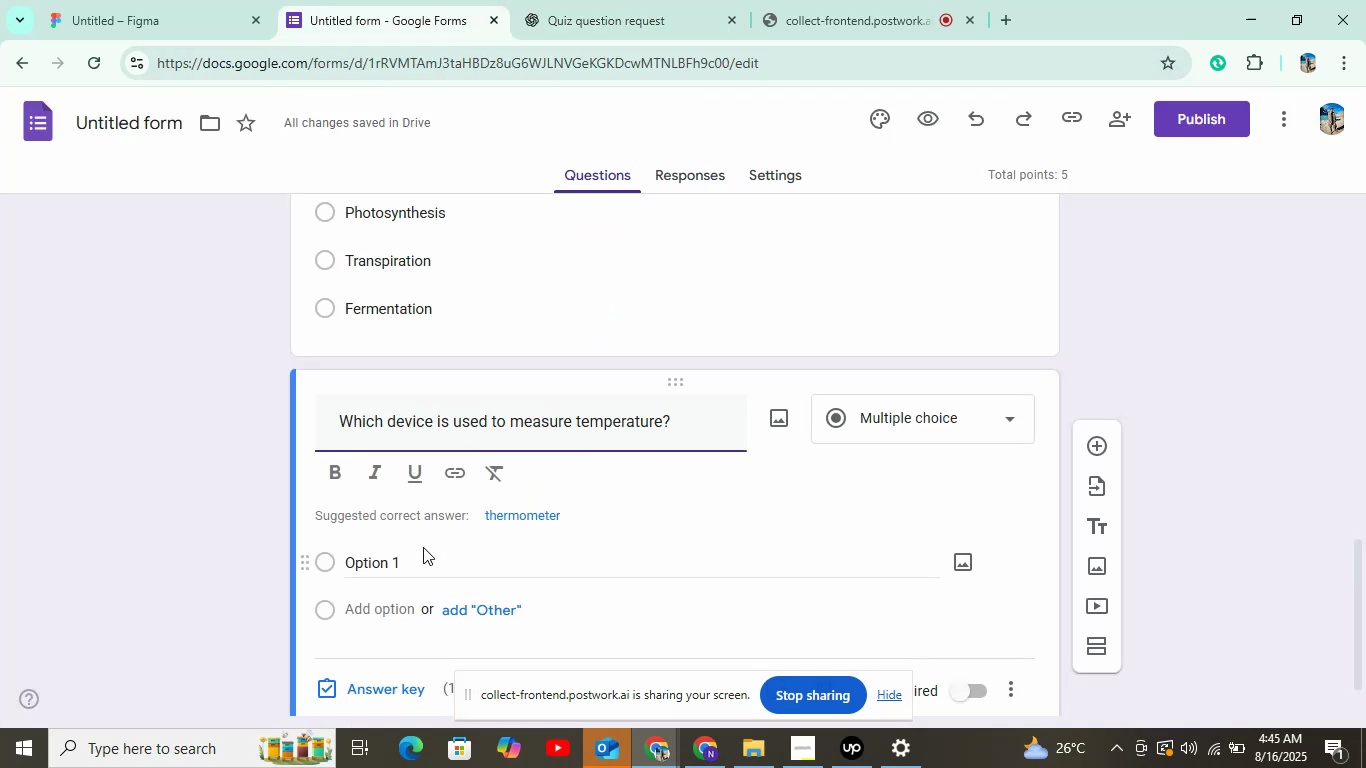 
key(Control+V)
 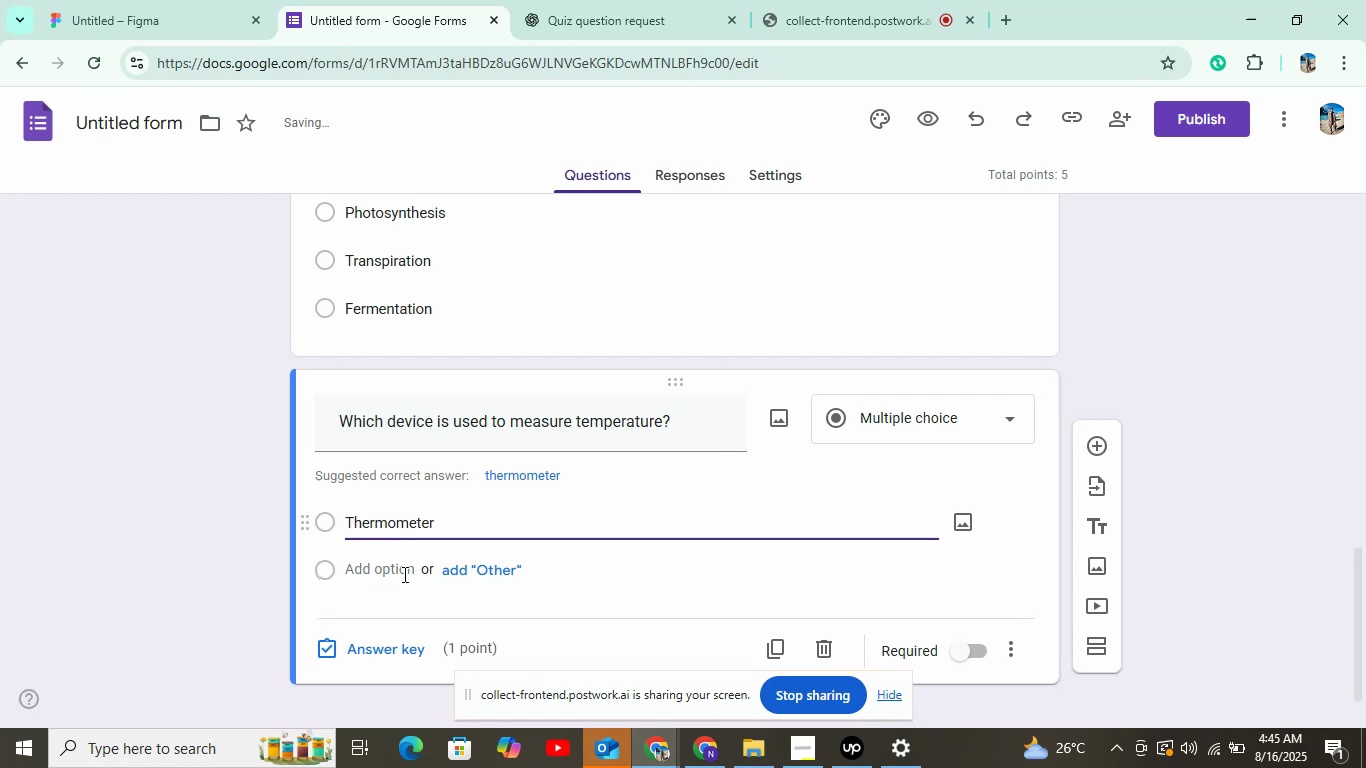 
left_click([401, 577])
 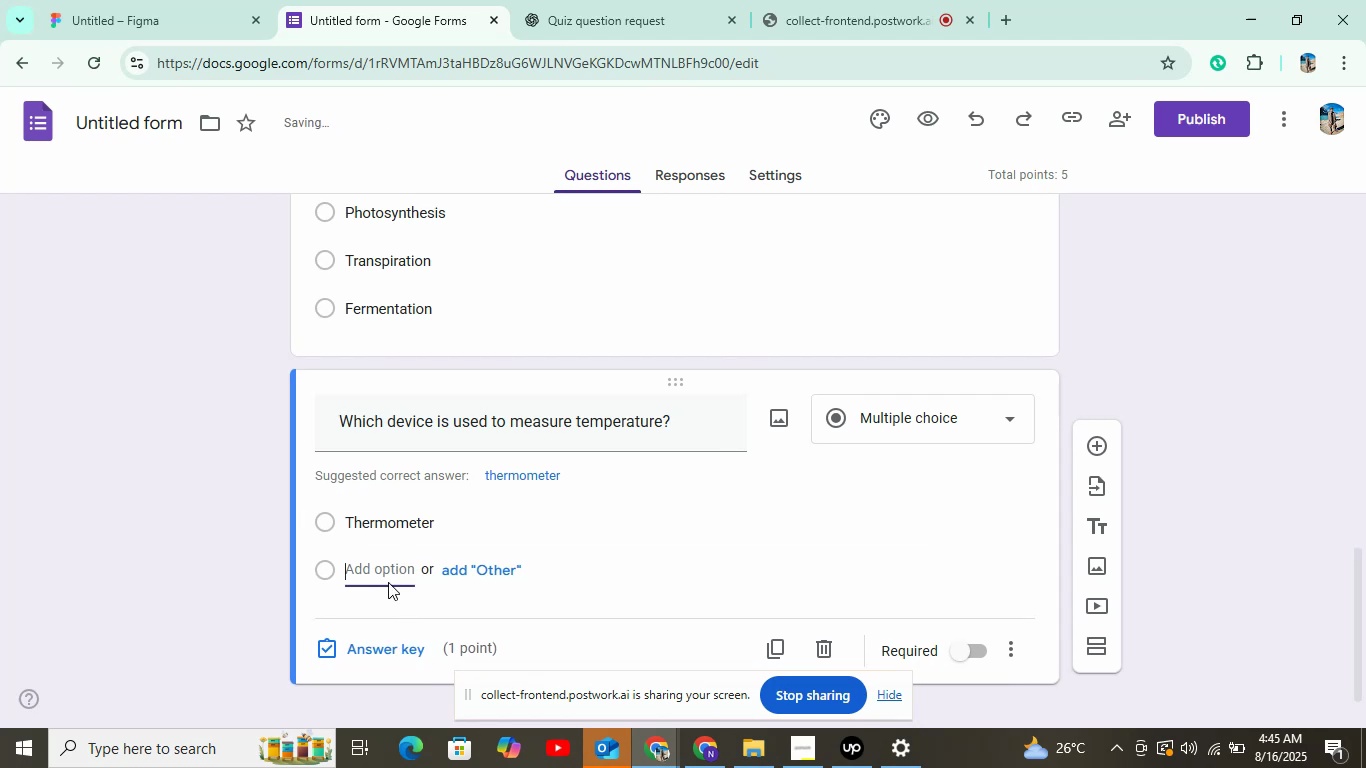 
left_click([557, 37])
 